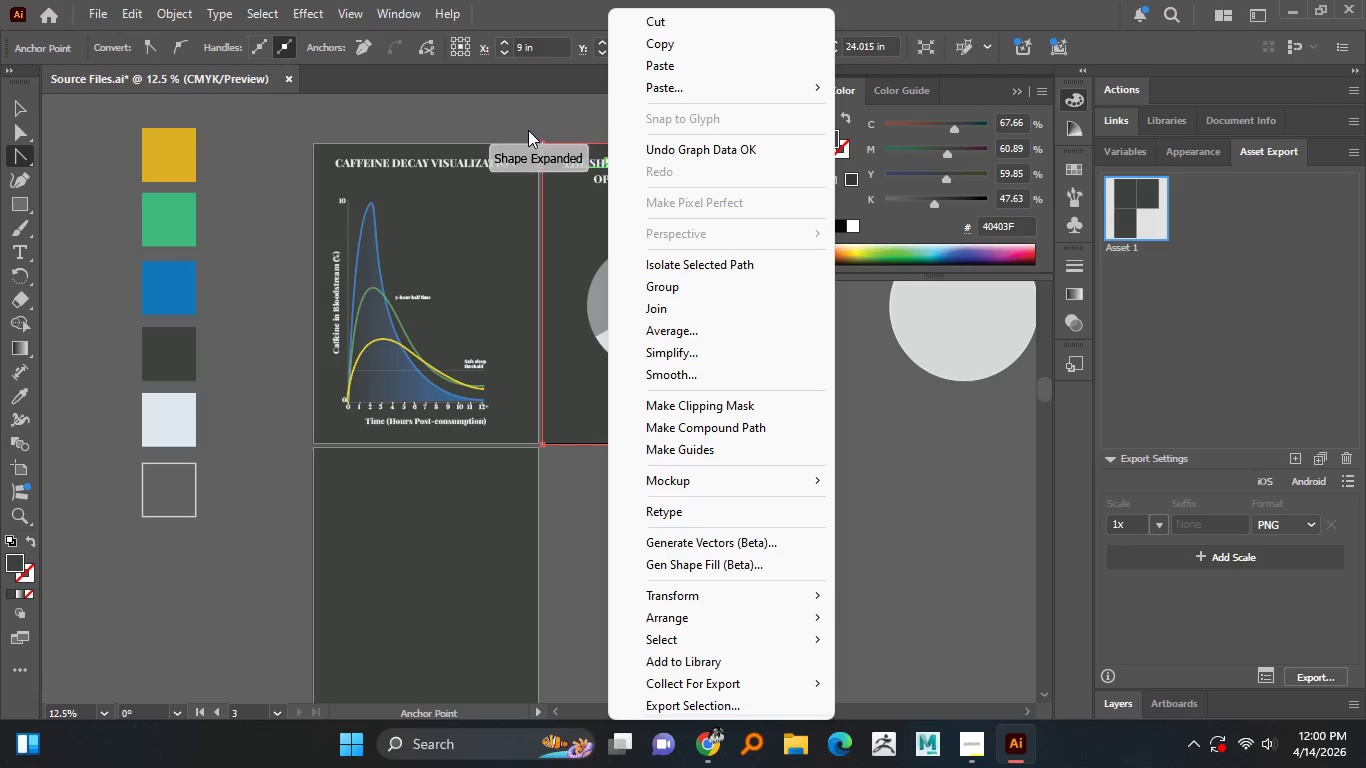 
left_click([528, 120])
 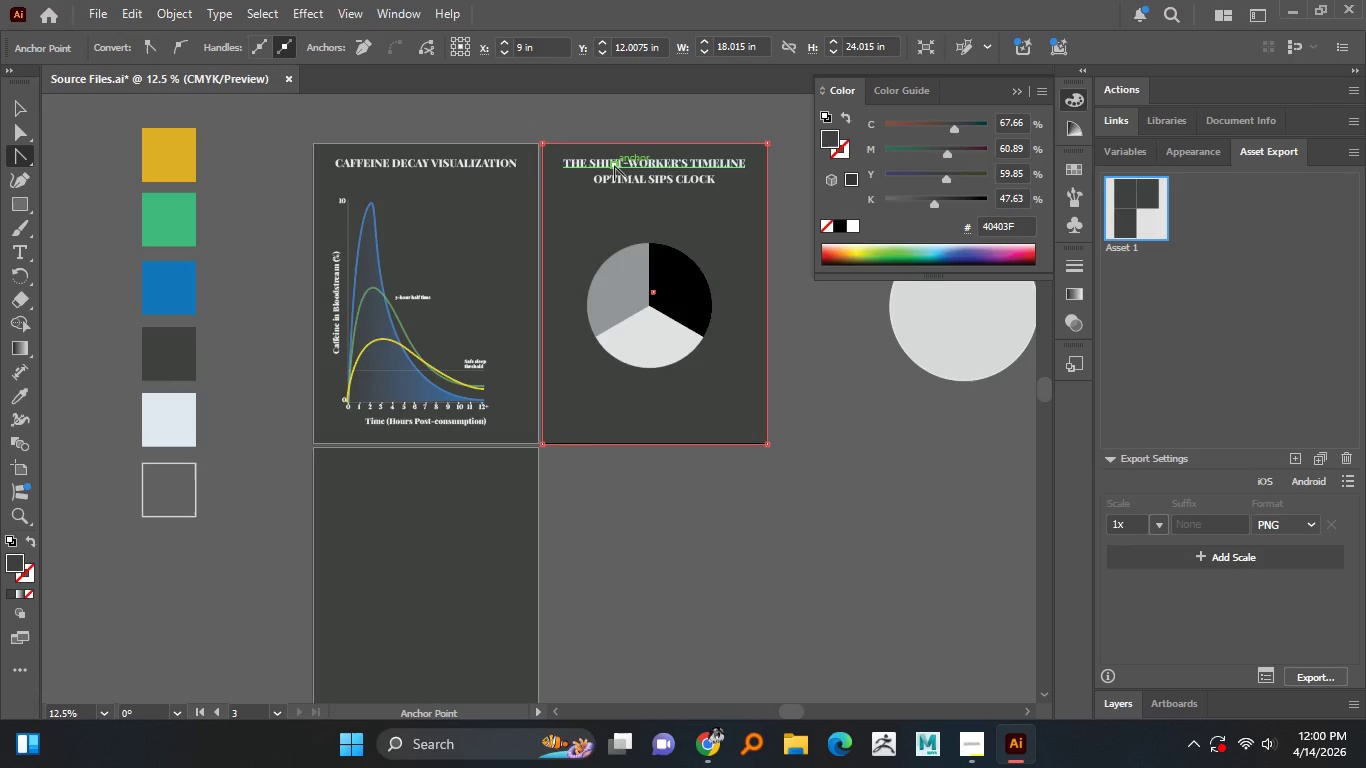 
double_click([614, 165])
 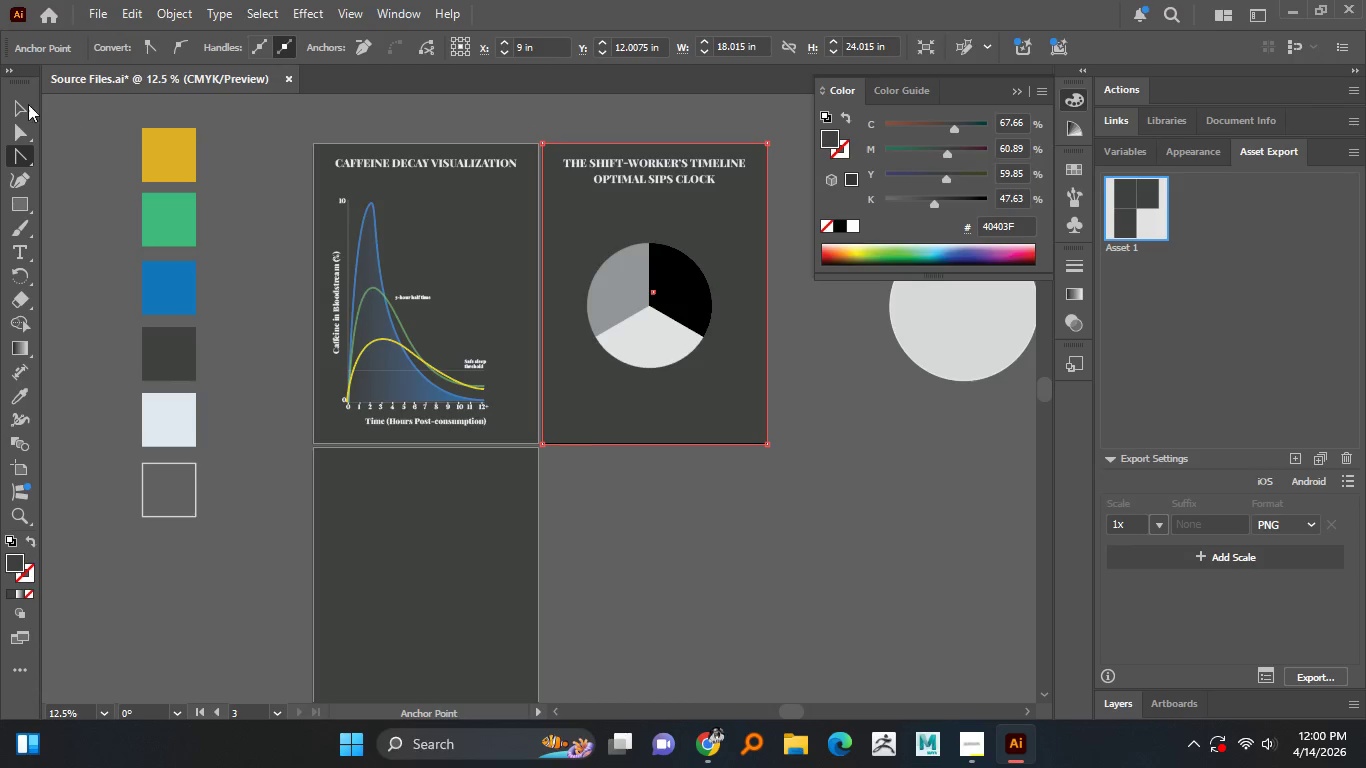 
left_click([12, 96])
 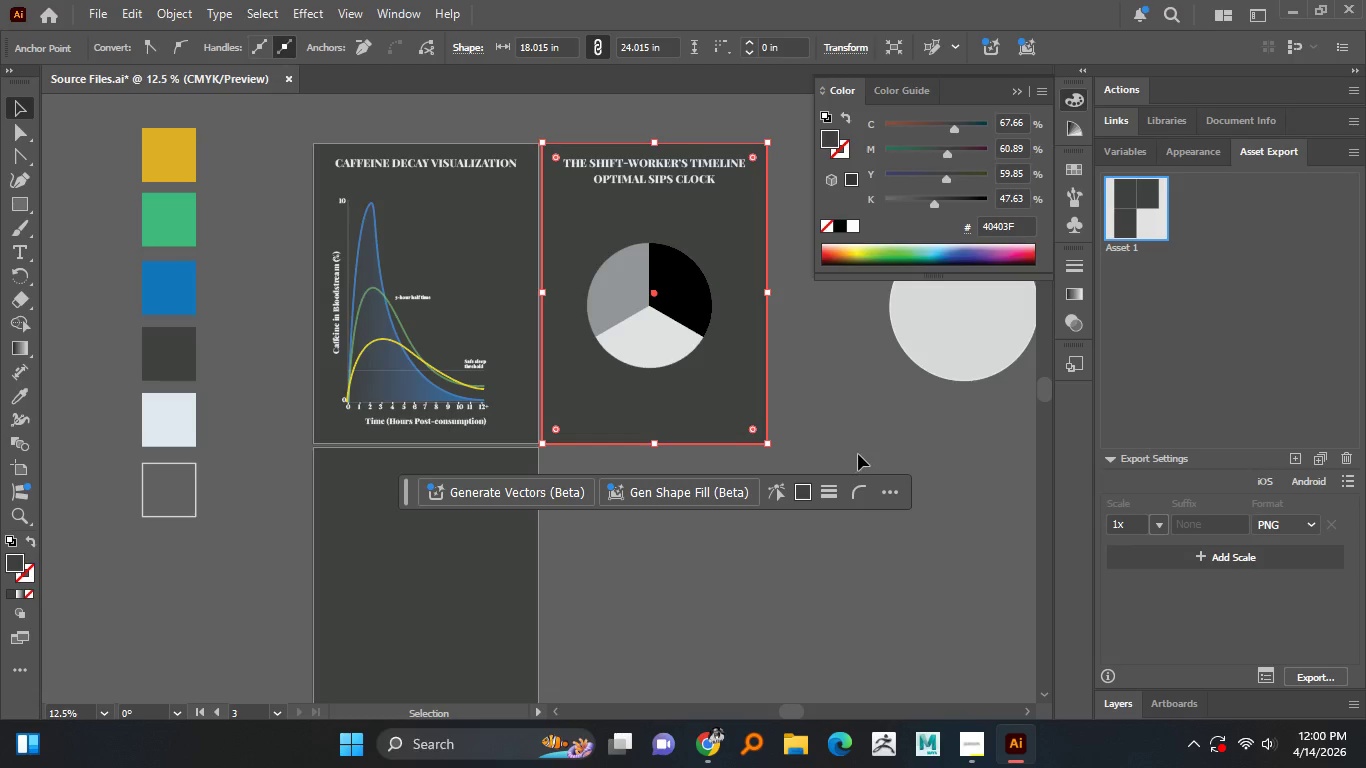 
left_click([860, 434])
 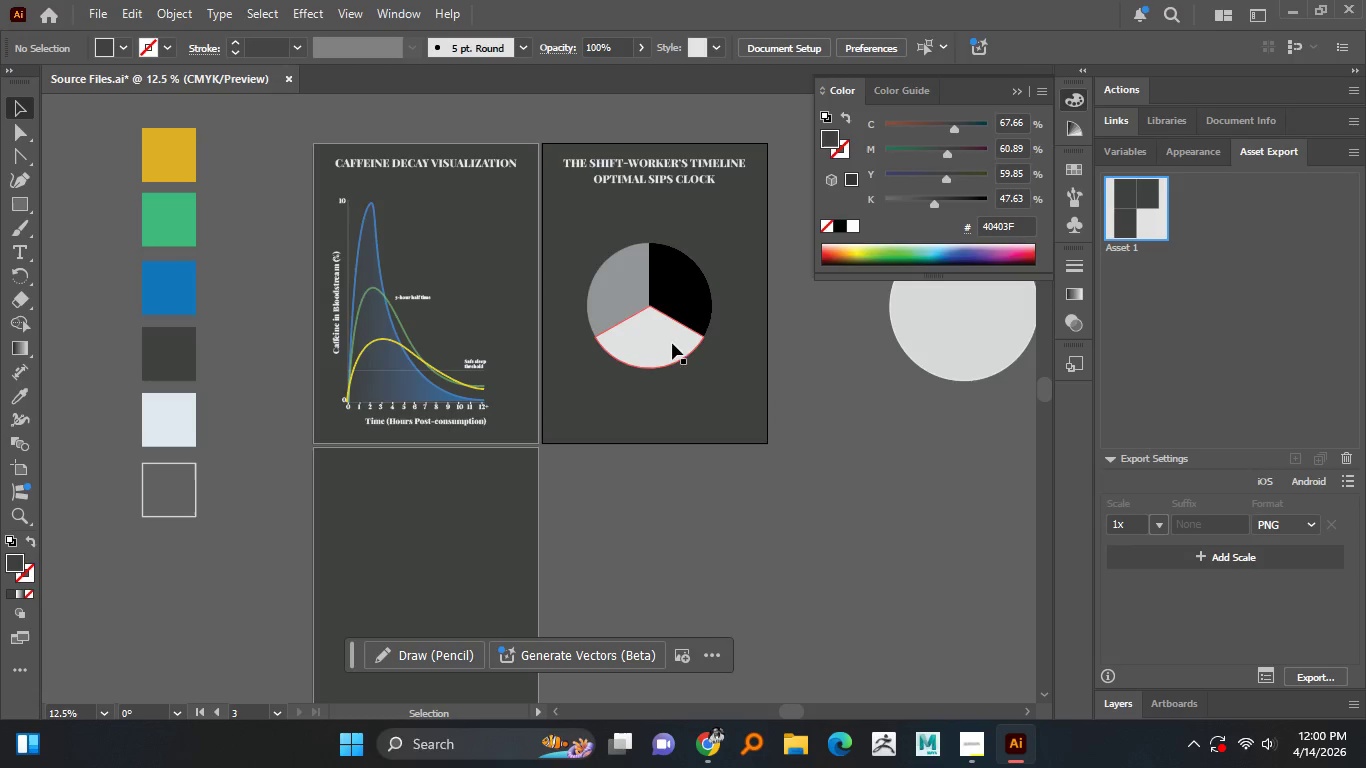 
left_click([667, 341])
 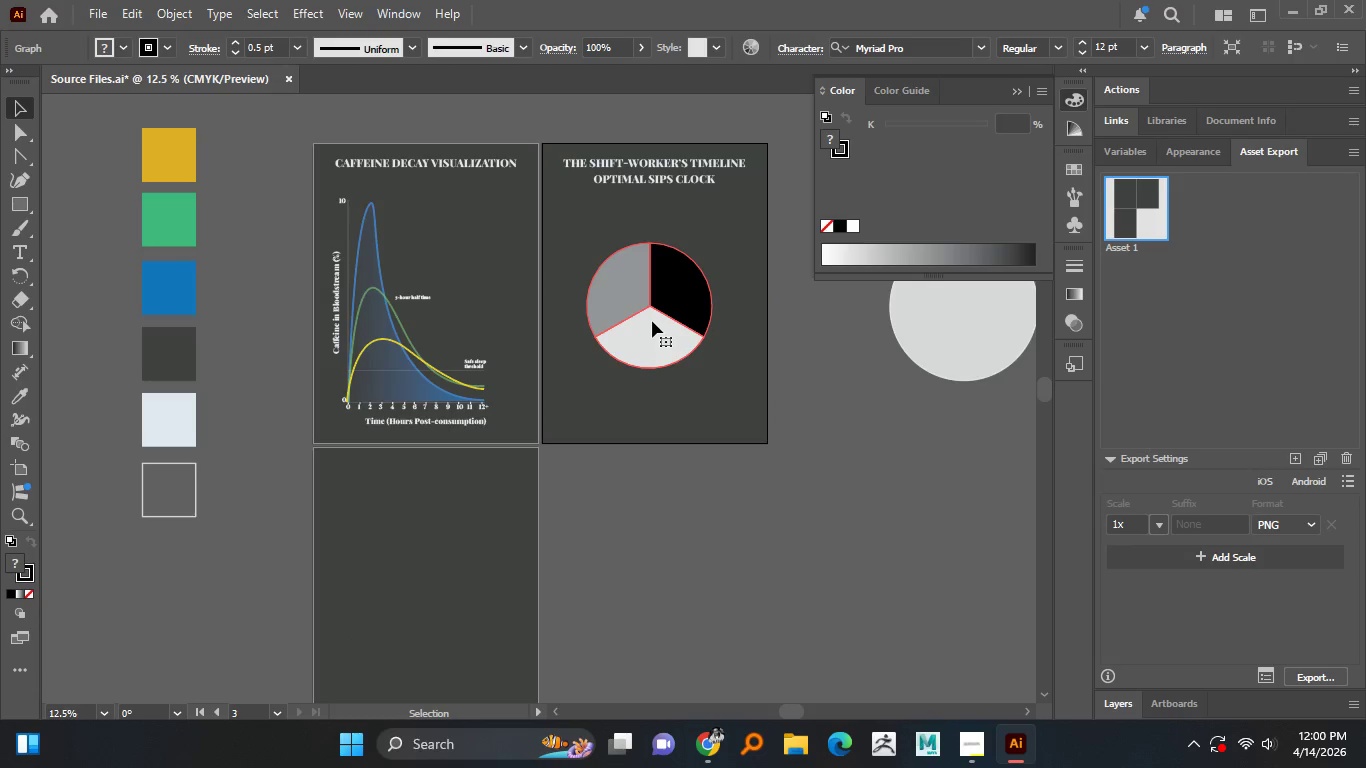 
right_click([652, 321])
 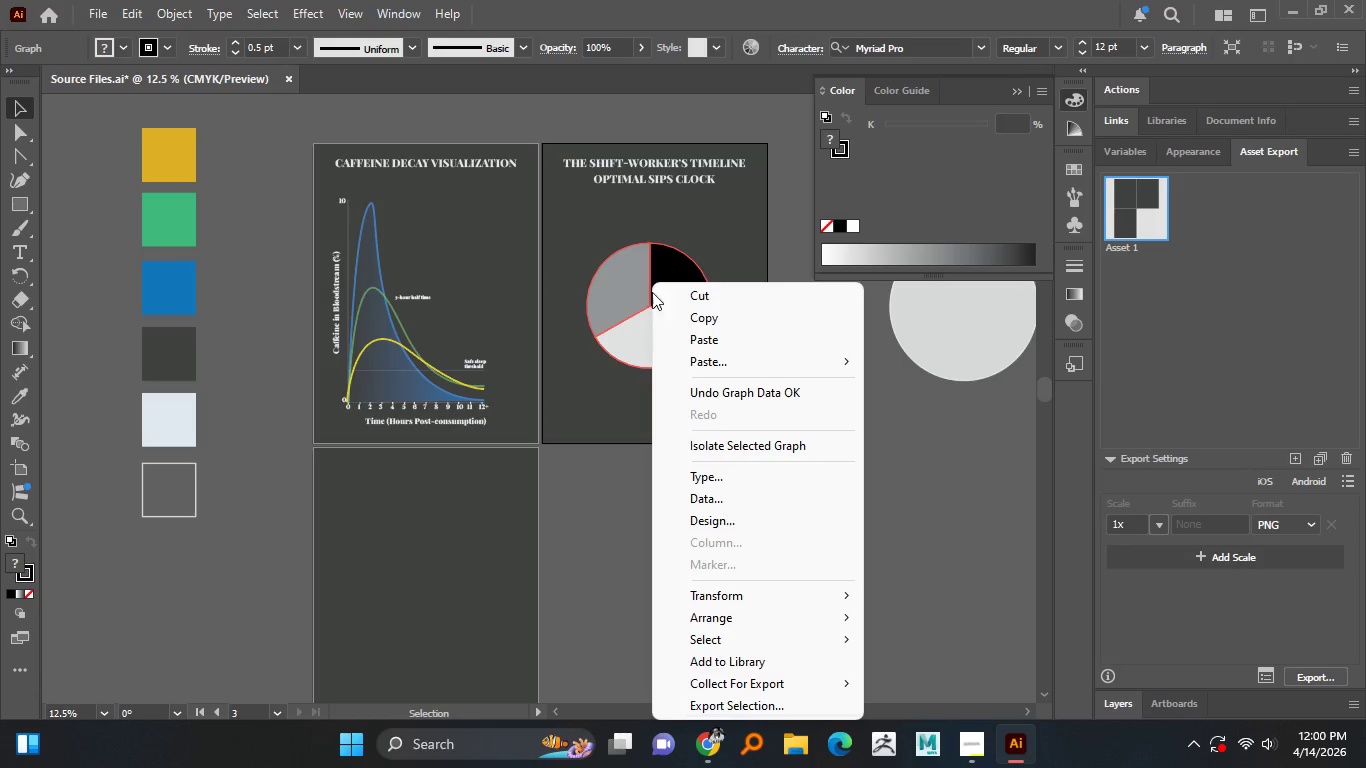 
left_click([670, 166])
 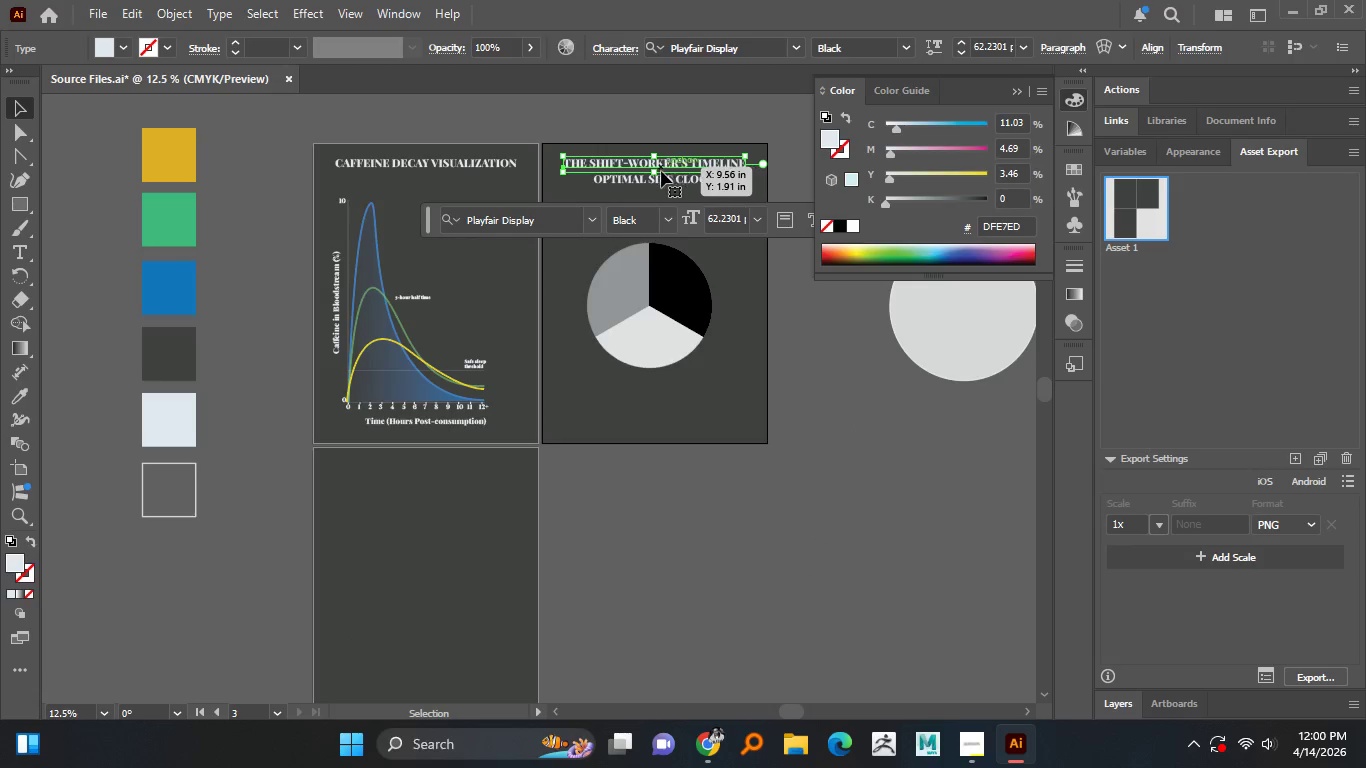 
key(Control+C)
 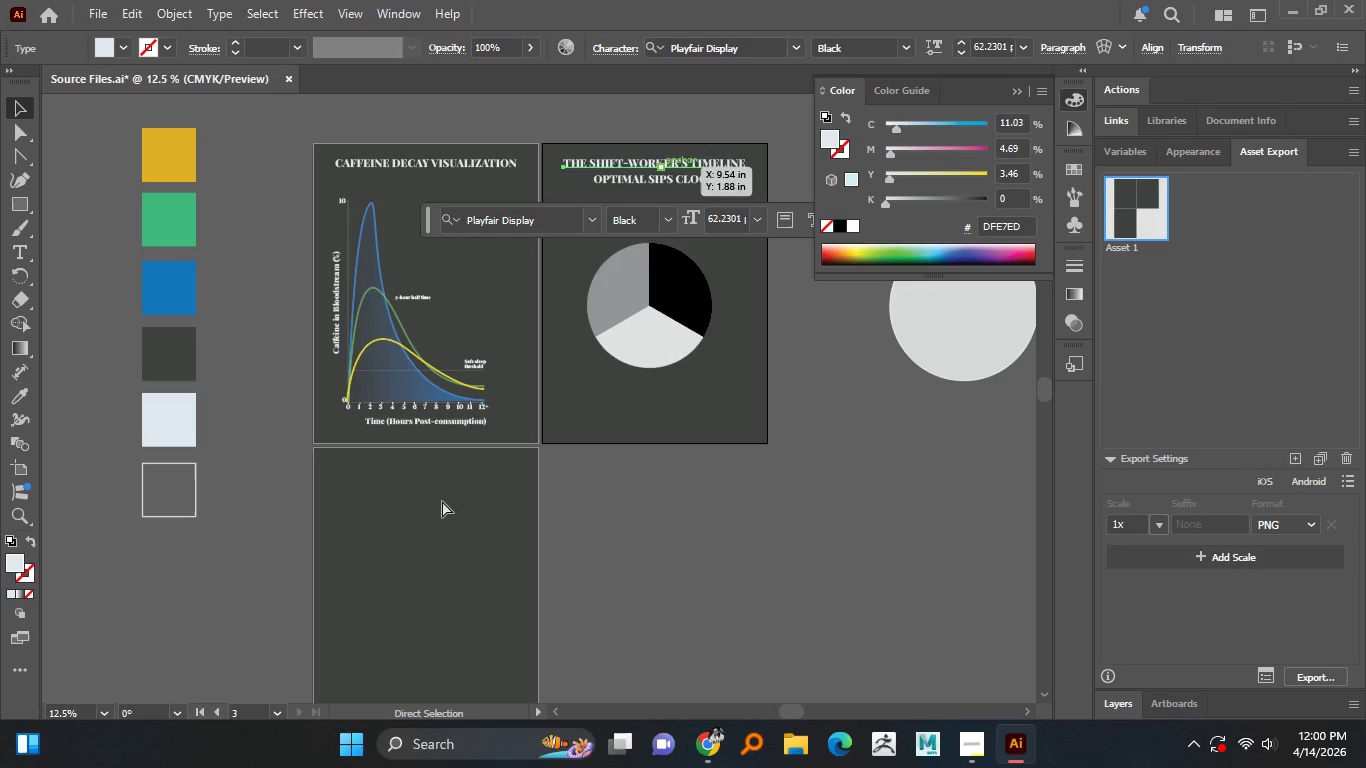 
left_click([441, 506])
 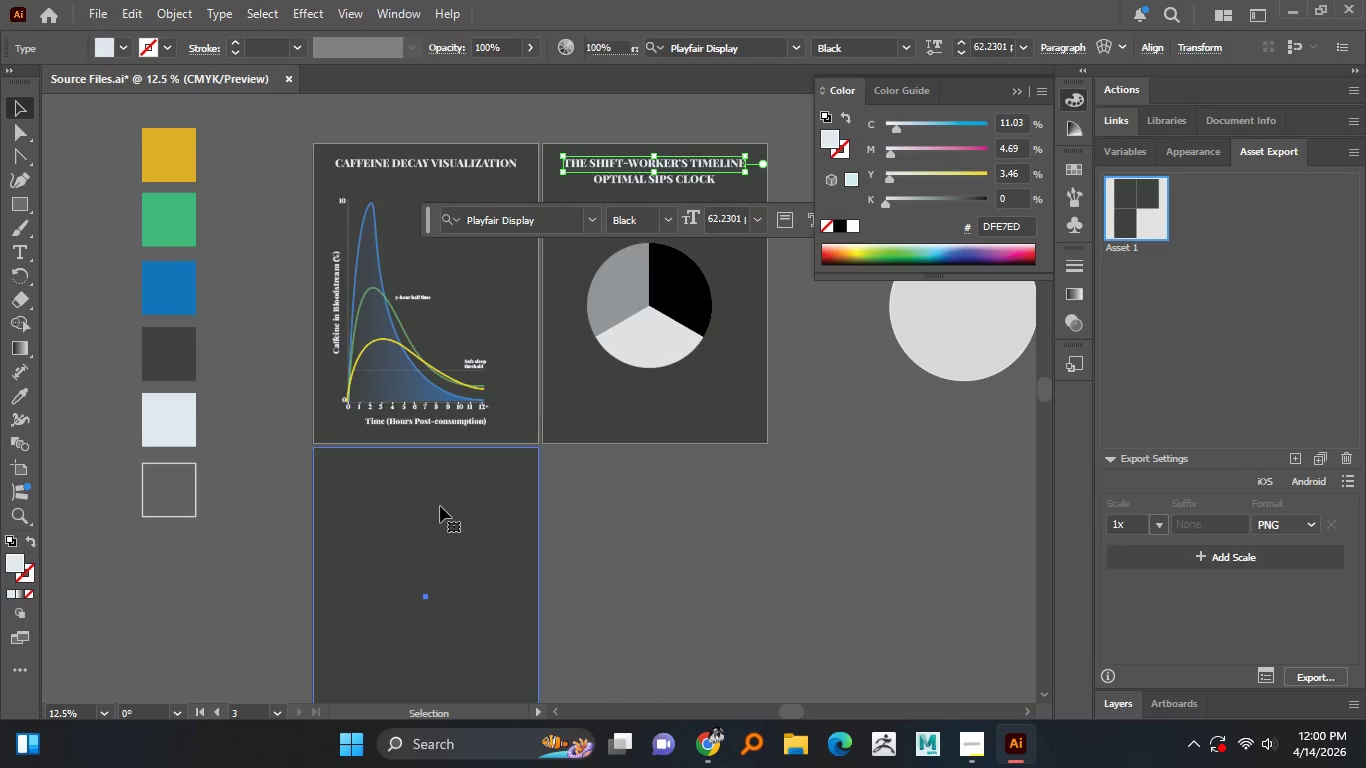 
key(Control+Shift+V)
 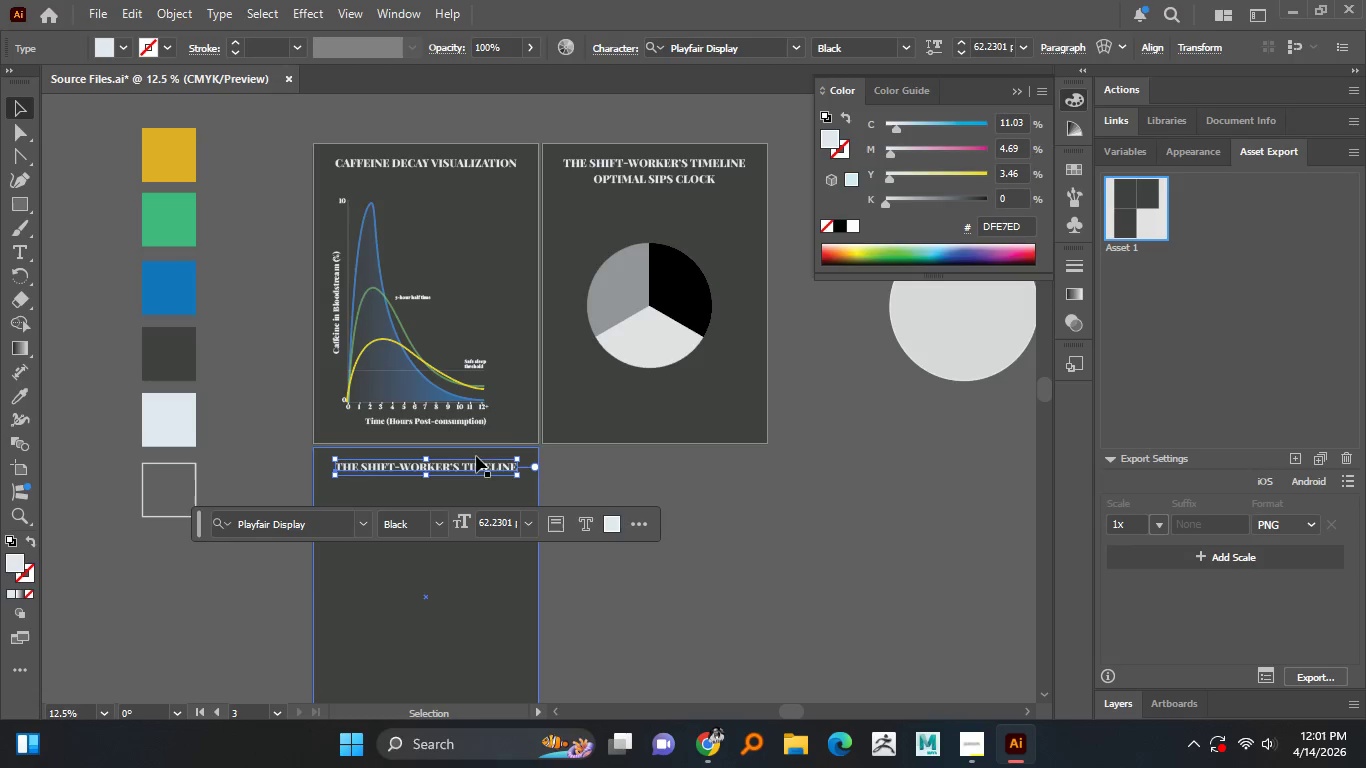 
wait(30.27)
 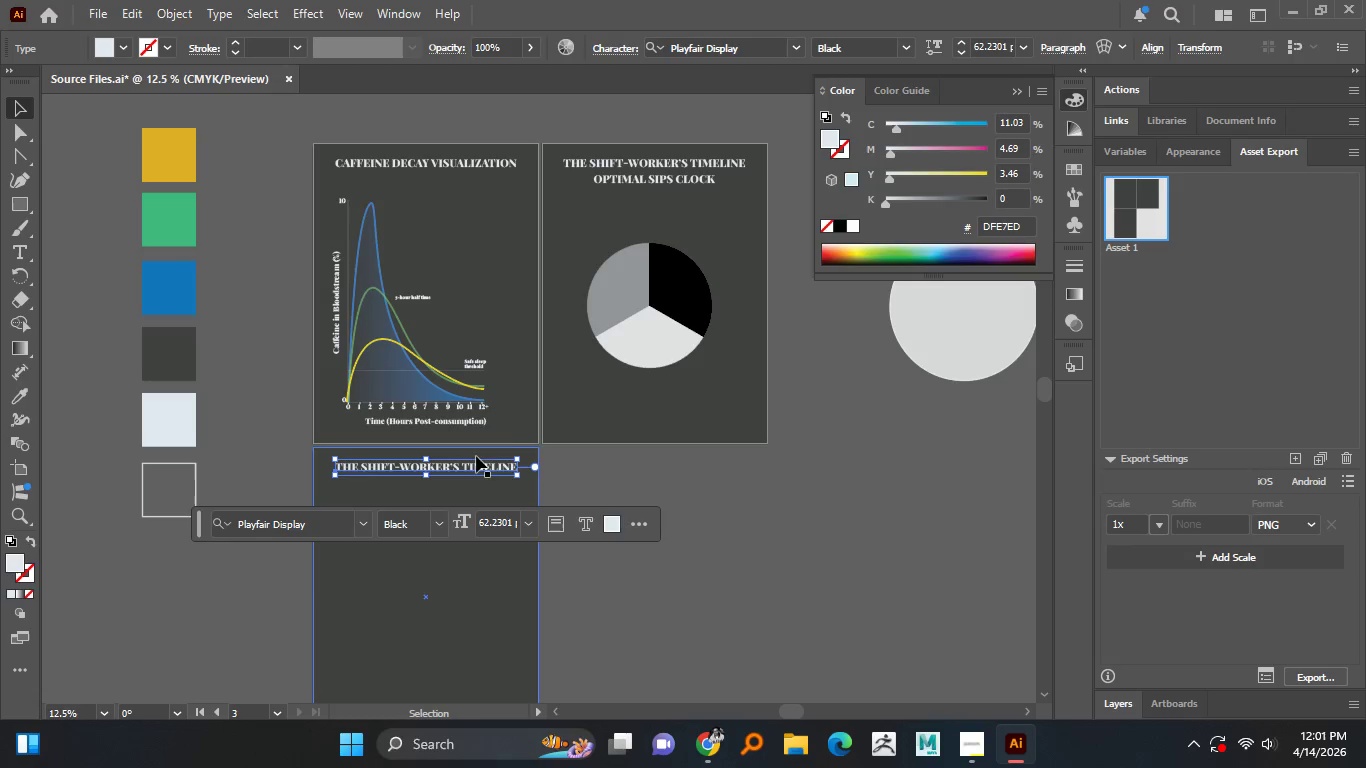 
scroll: coordinate [655, 469], scroll_direction: up, amount: 1.0
 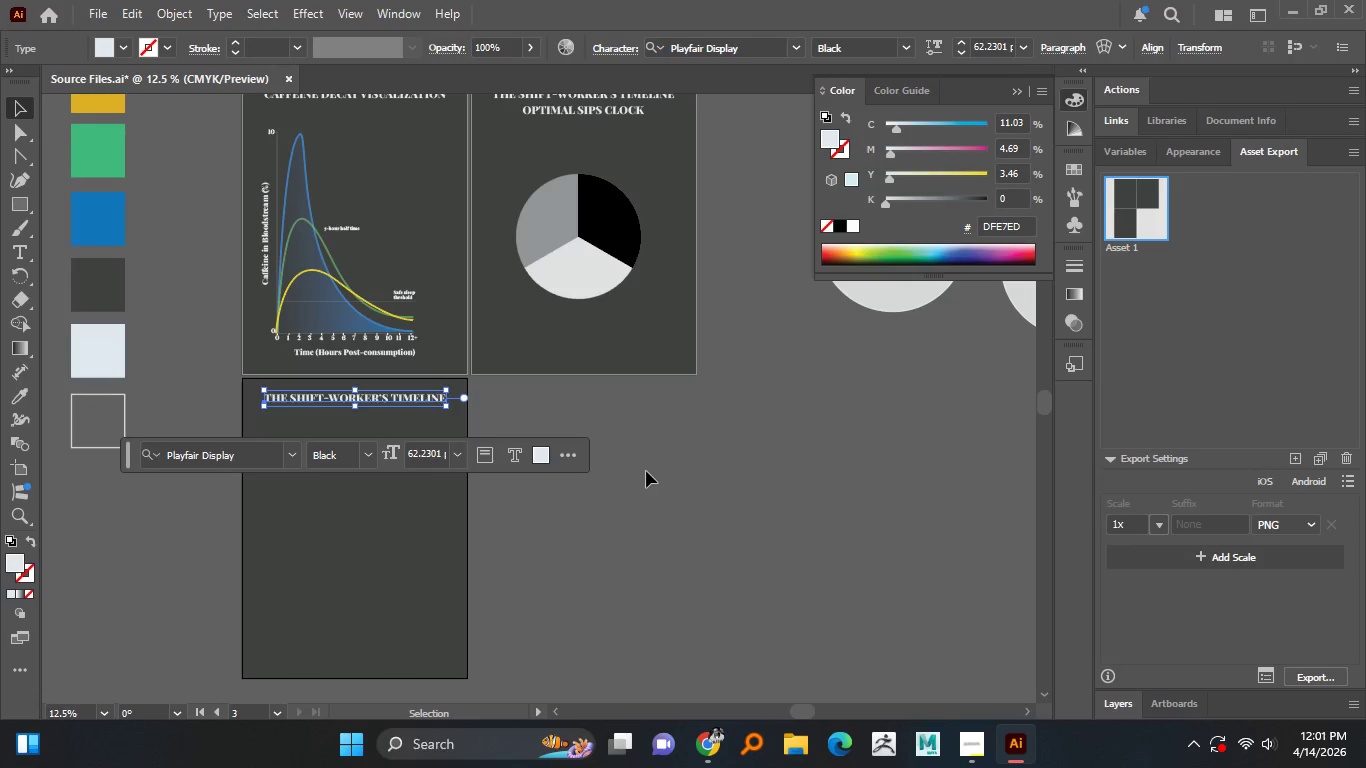 
mouse_move([639, 492])
 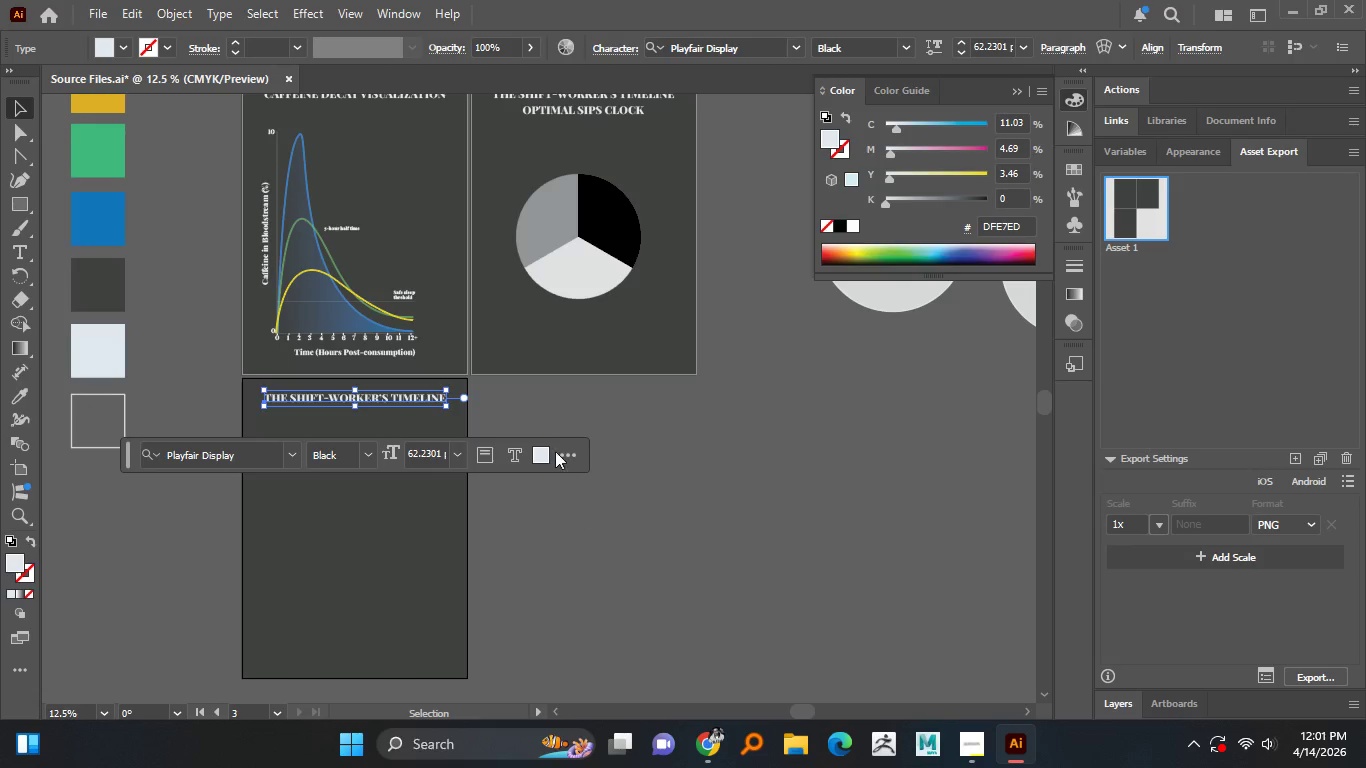 
hold_key(key=AltLeft, duration=1.51)
 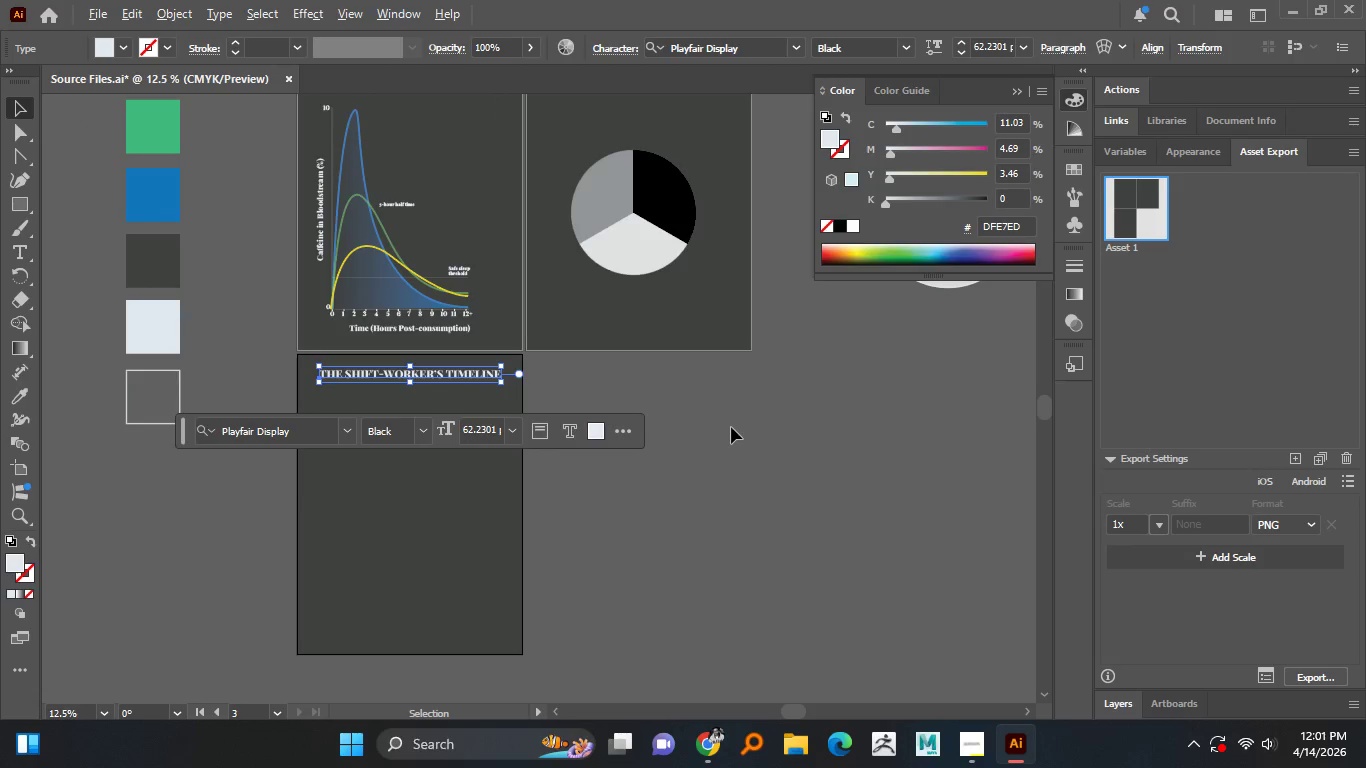 
hold_key(key=AltLeft, duration=0.56)
 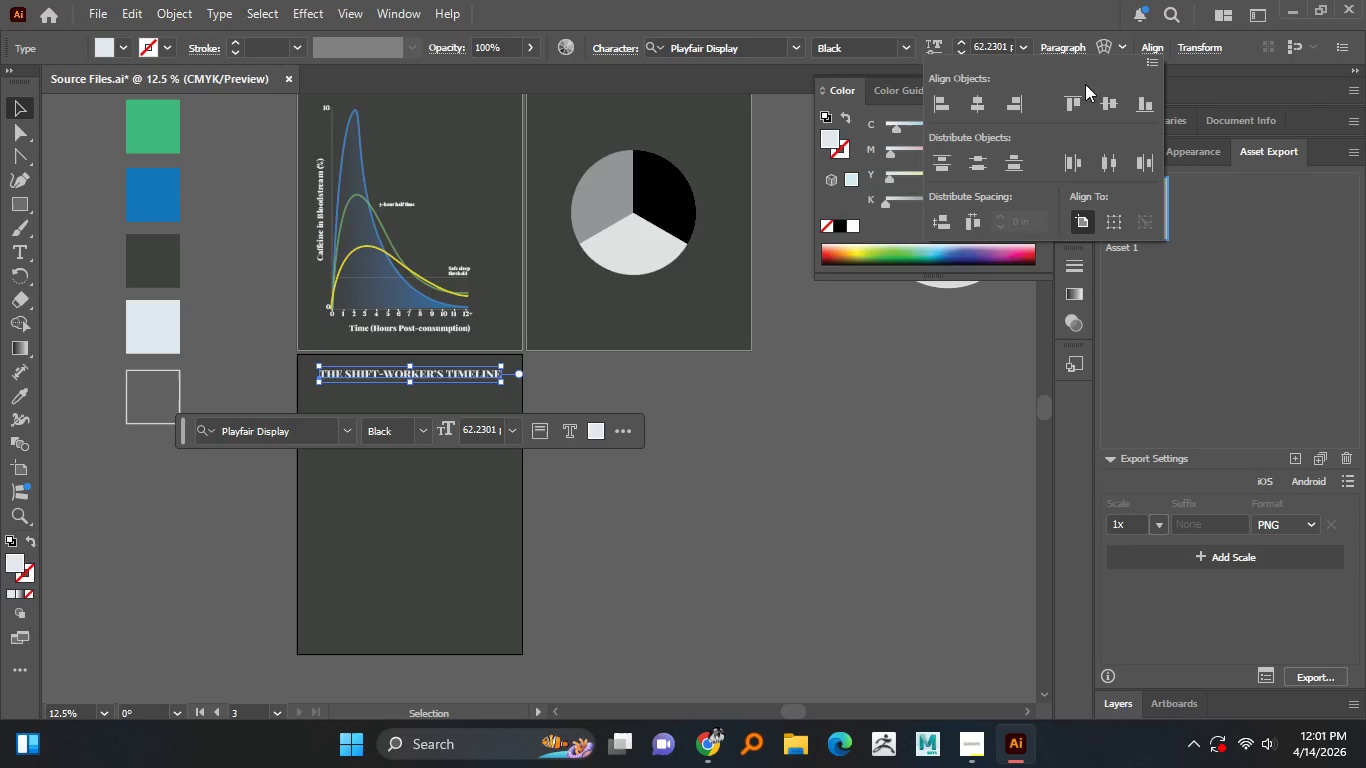 
wait(5.05)
 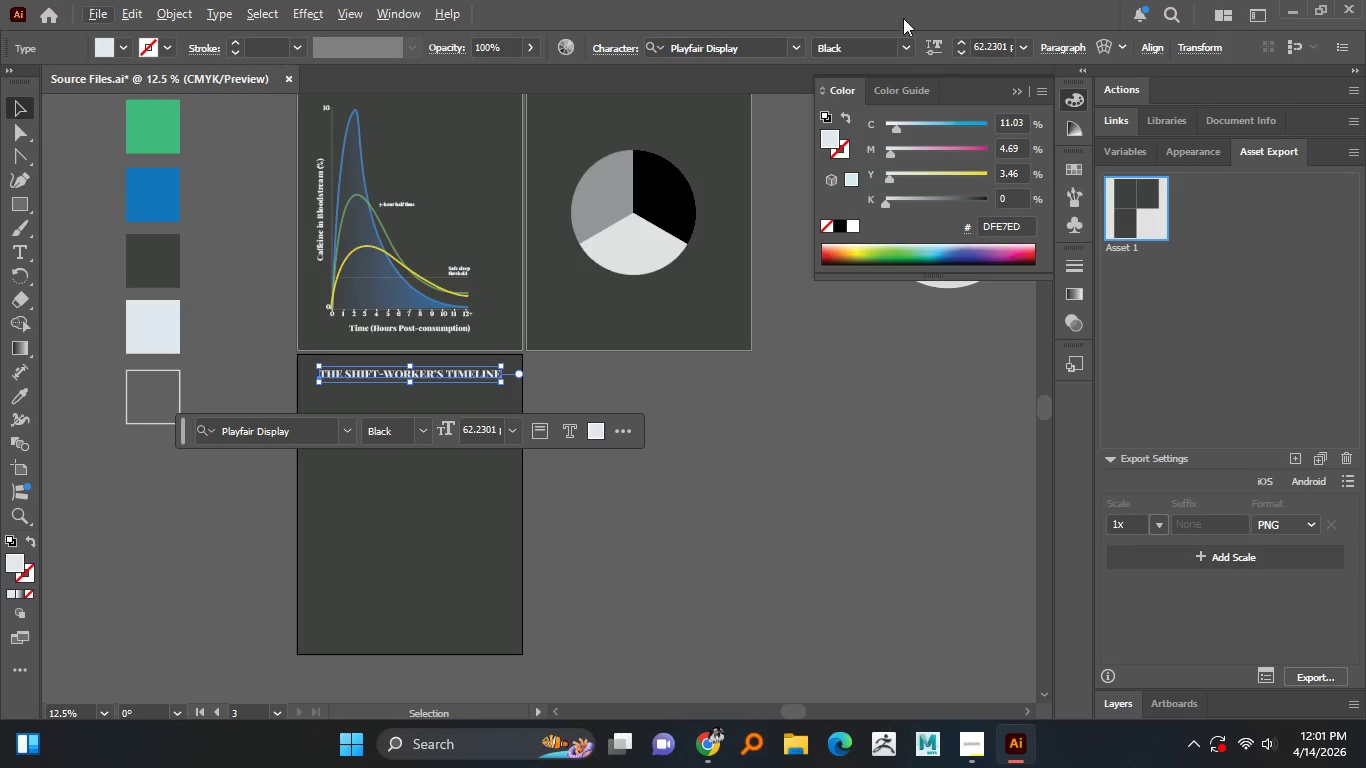 
left_click([983, 101])
 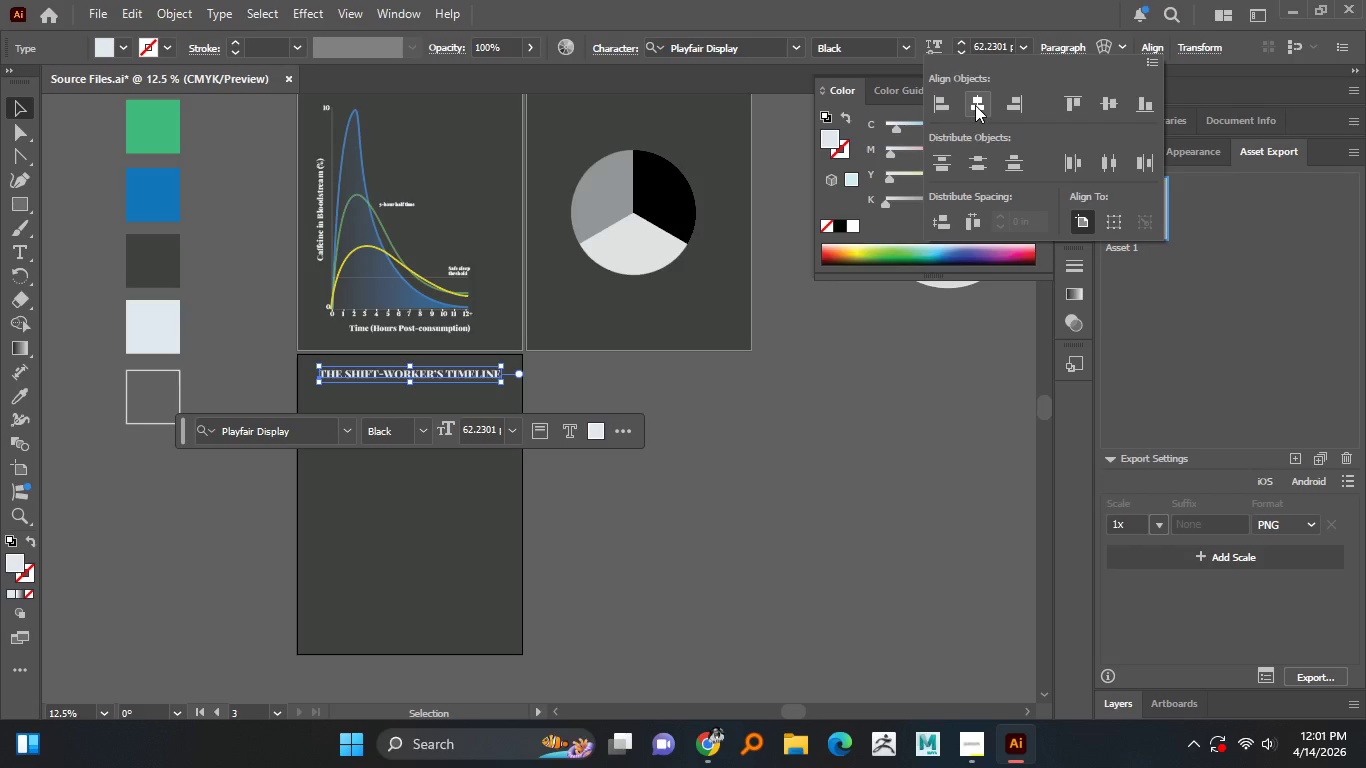 
wait(15.91)
 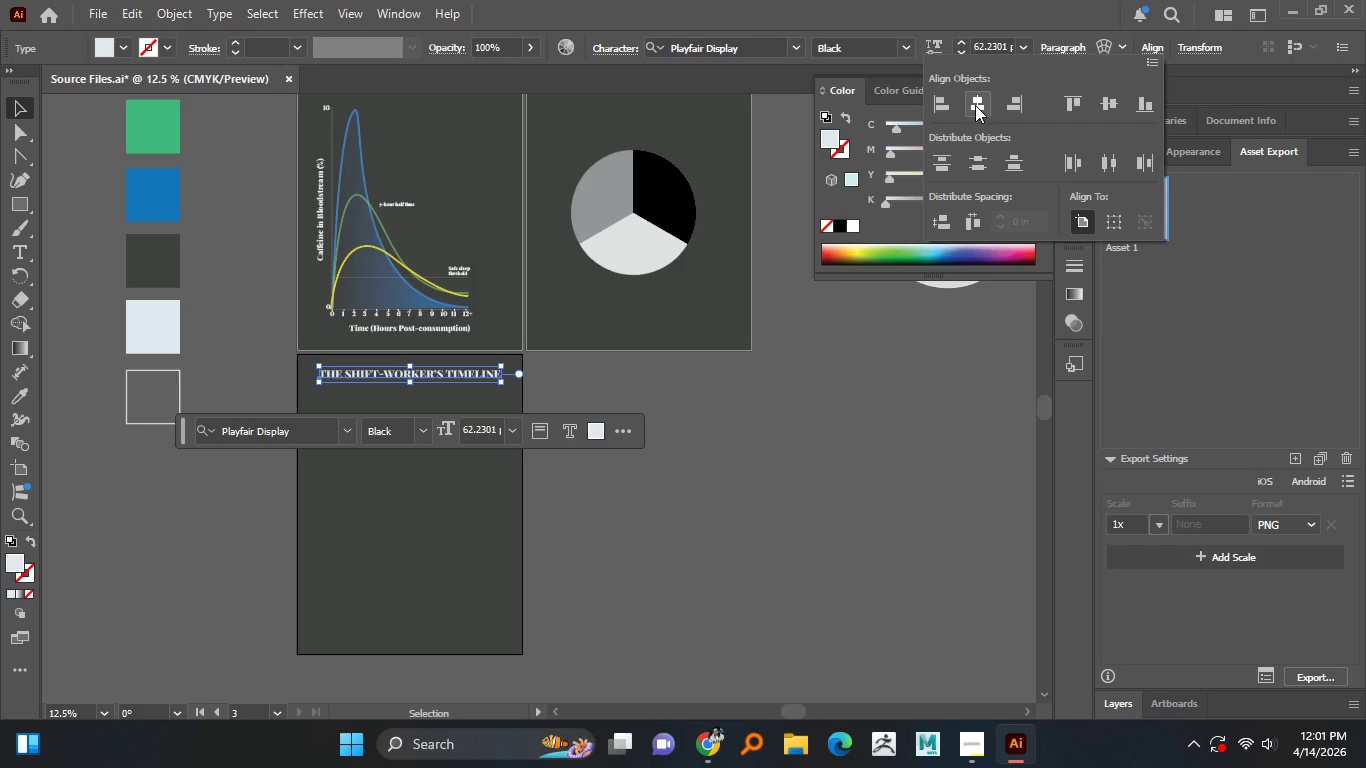 
left_click([767, 406])
 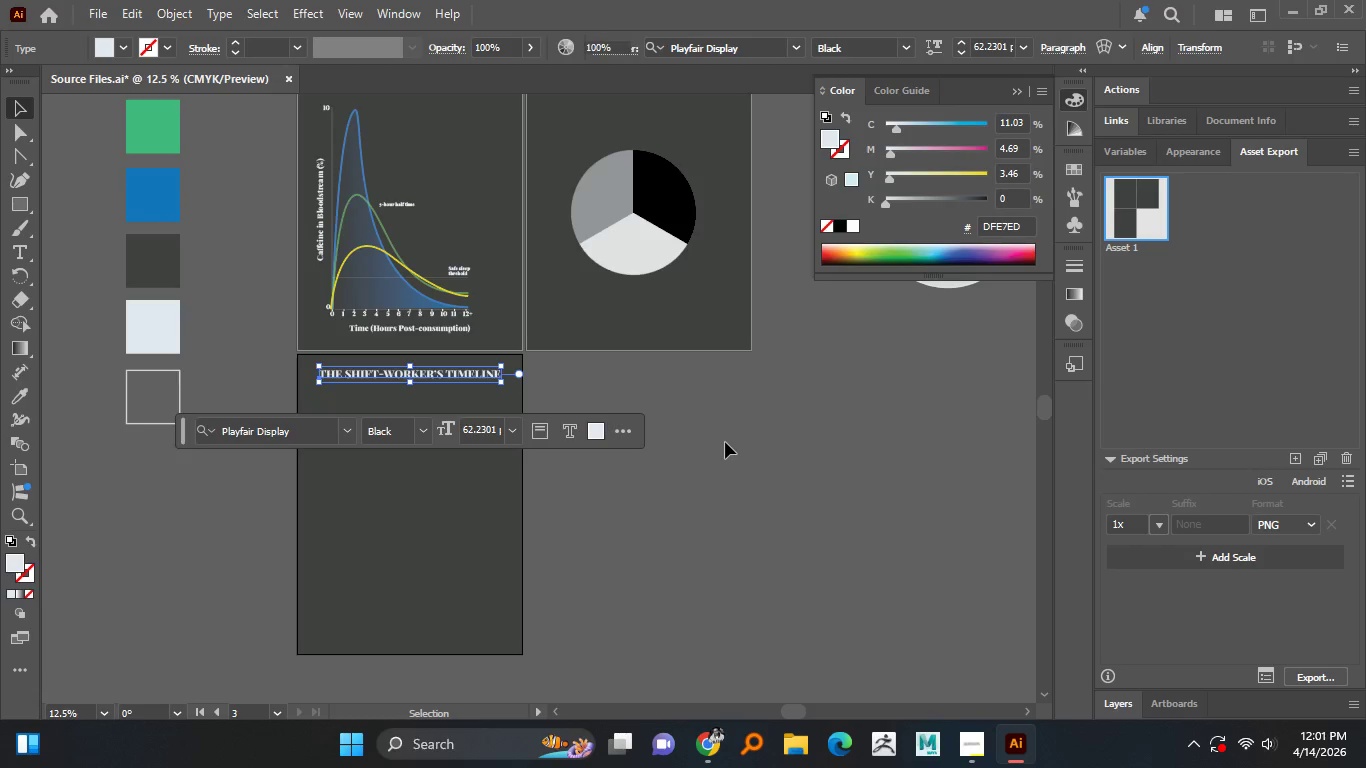 
hold_key(key=AltLeft, duration=1.51)
 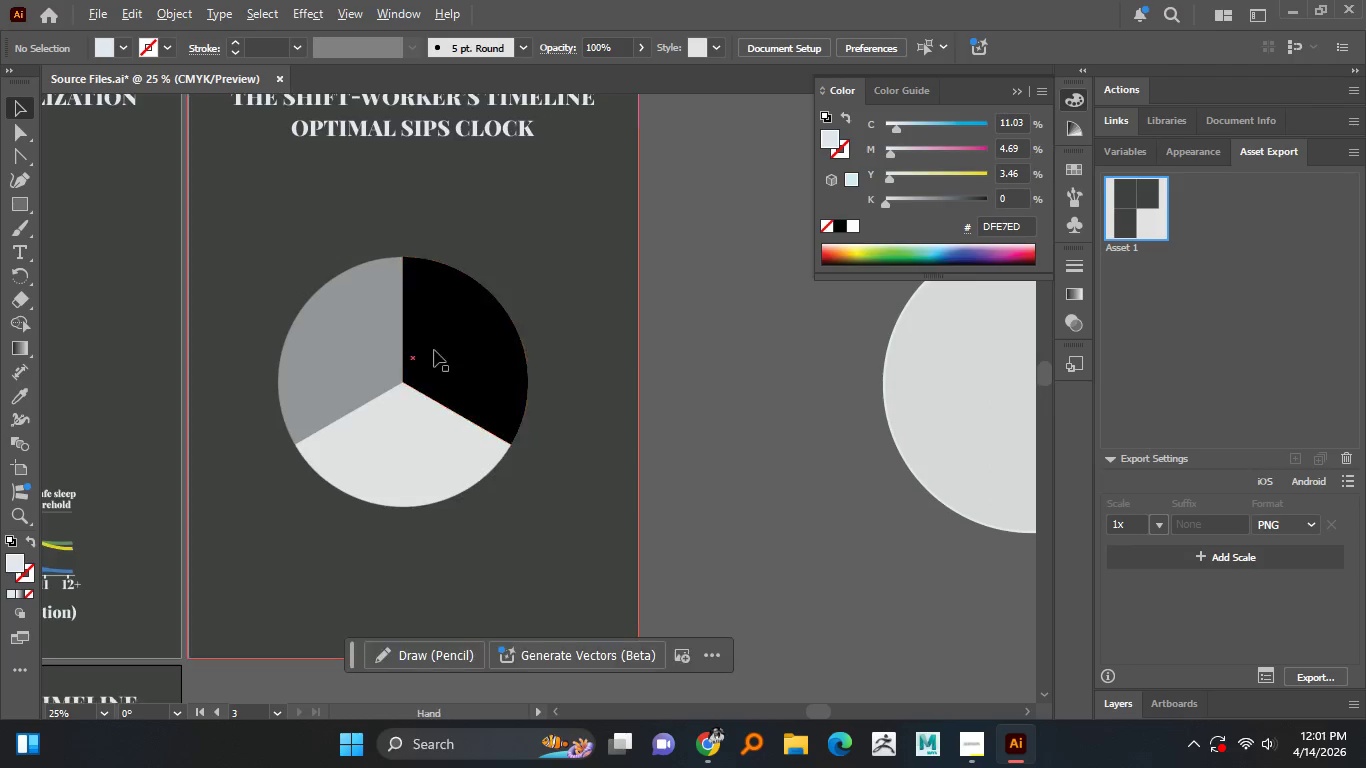 
hold_key(key=AltLeft, duration=0.72)
 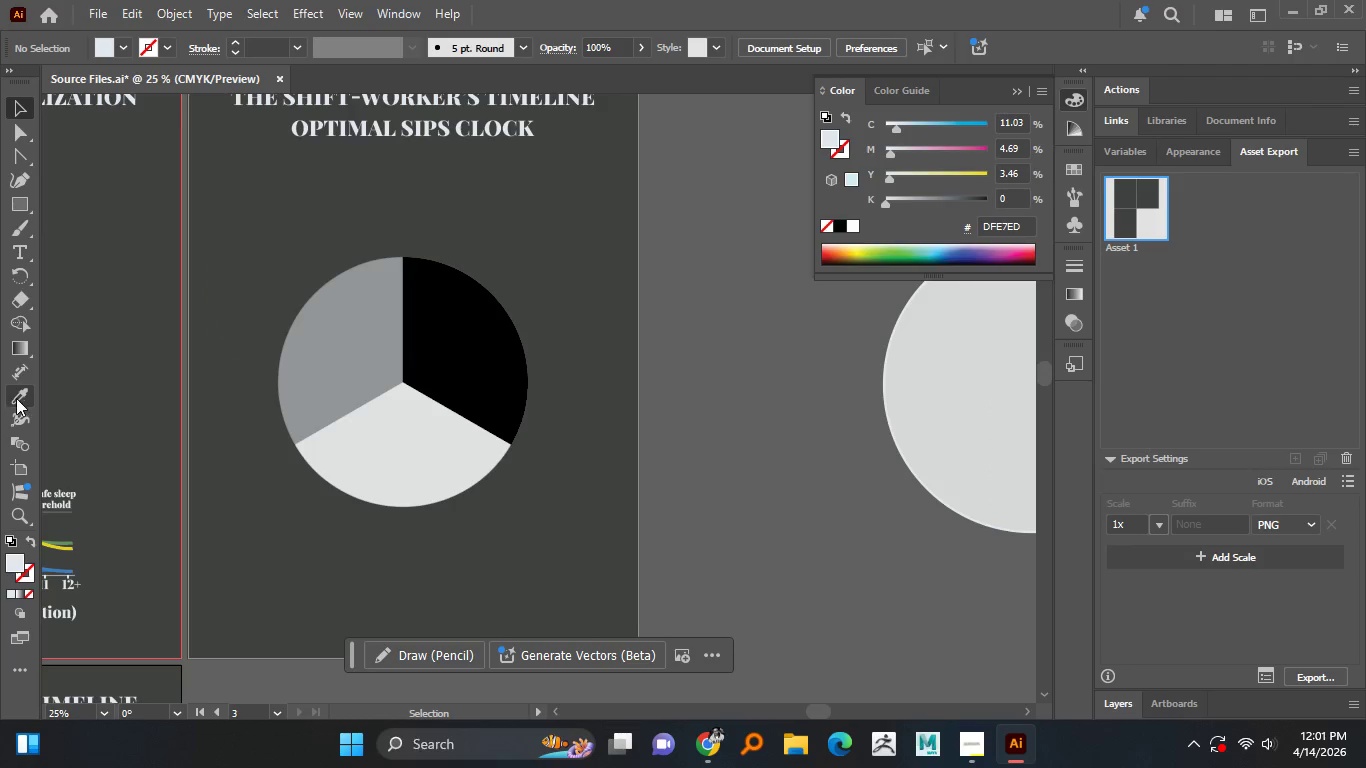 
scroll: coordinate [628, 324], scroll_direction: up, amount: 2.0
 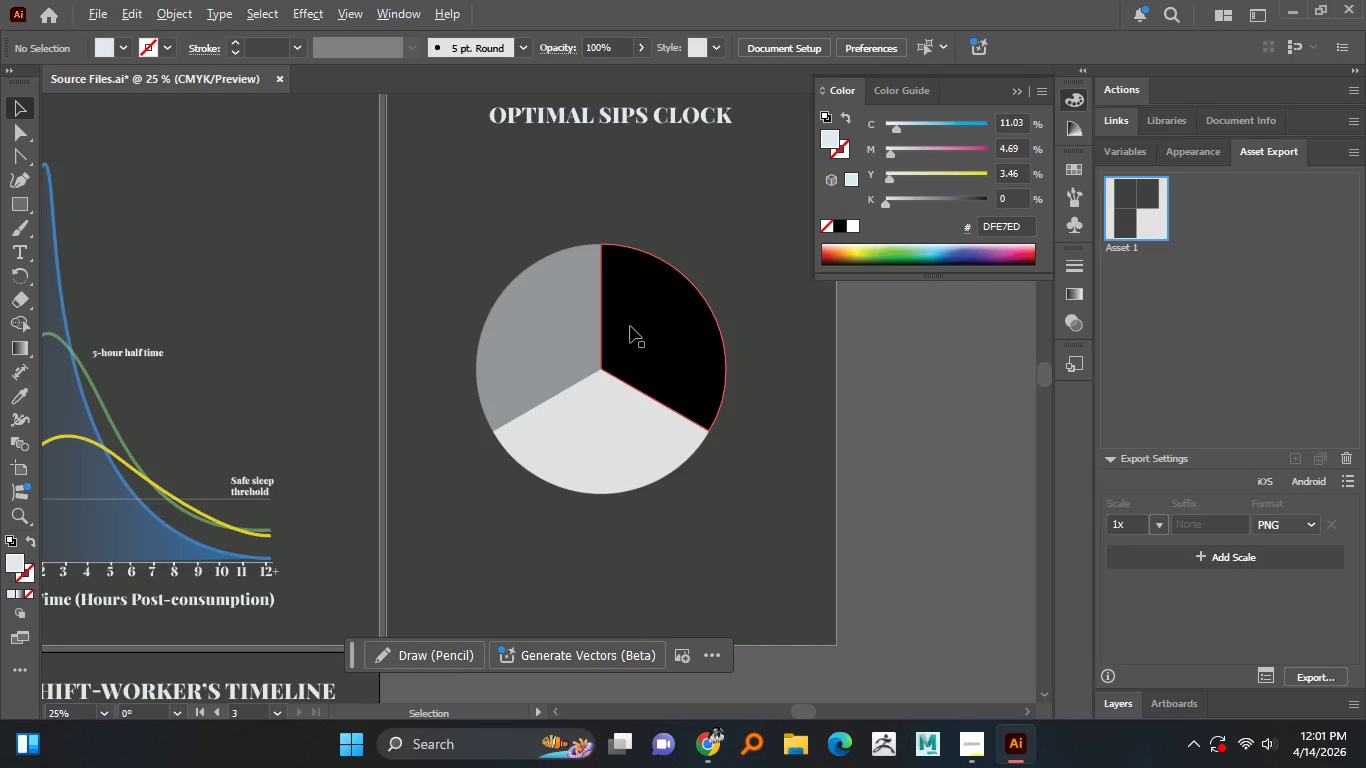 
hold_key(key=AltLeft, duration=1.52)
scroll: coordinate [243, 358], scroll_direction: down, amount: 4.0
 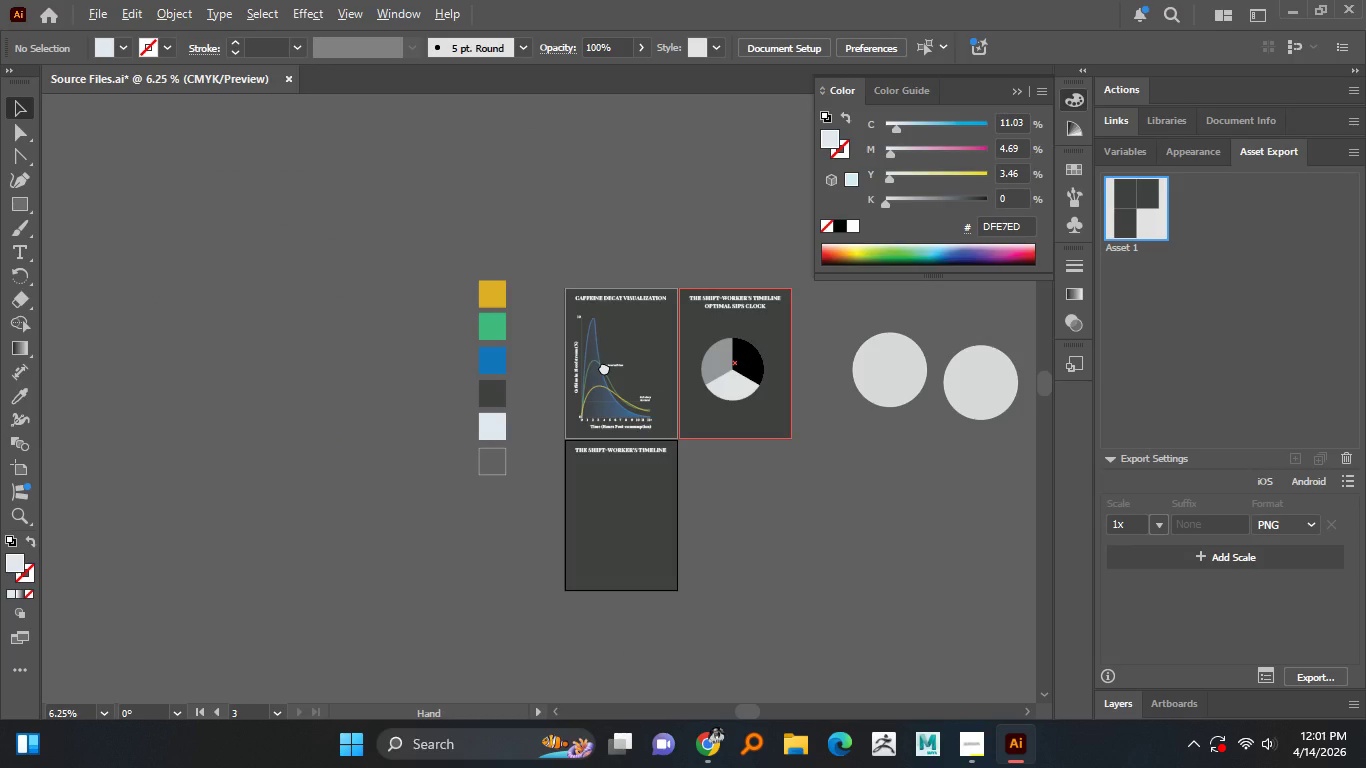 
hold_key(key=AltLeft, duration=1.5)
scroll: coordinate [396, 316], scroll_direction: up, amount: 2.0
 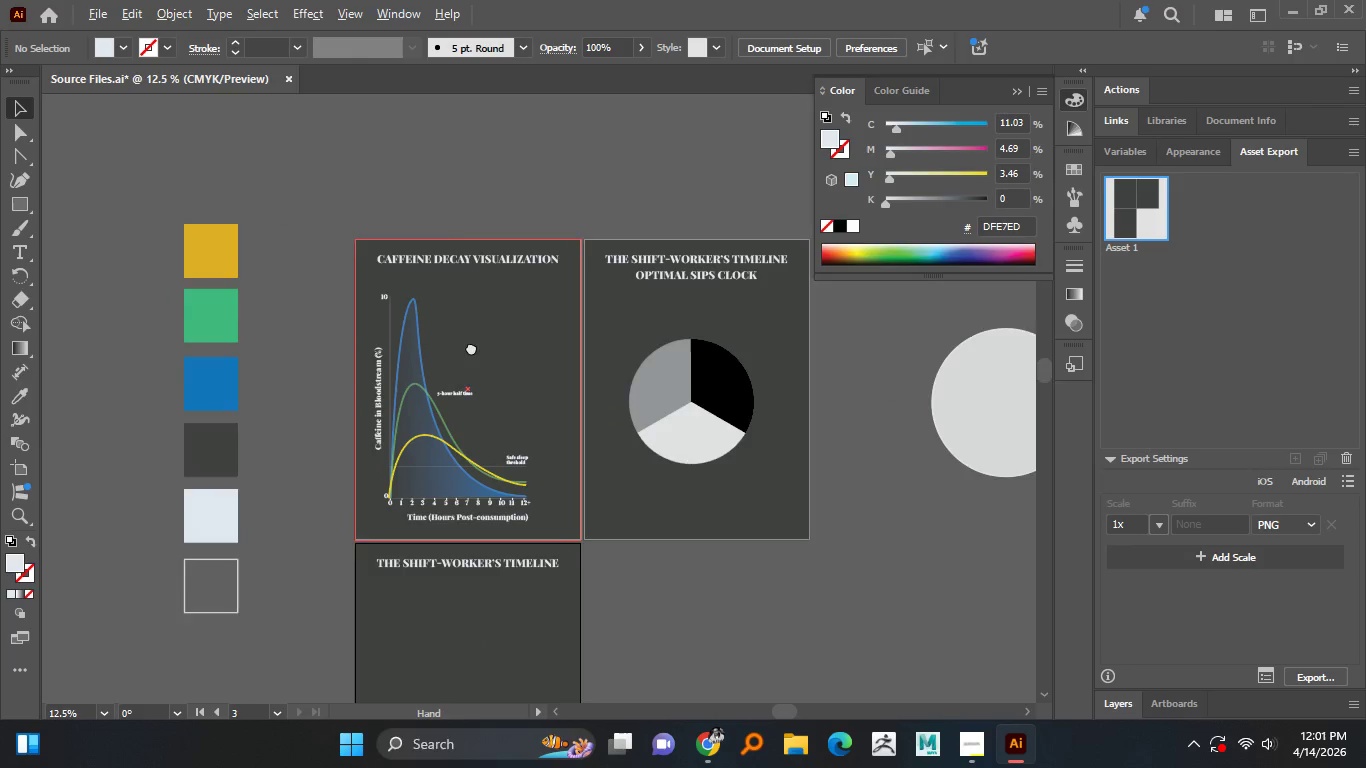 
hold_key(key=AltLeft, duration=0.41)
 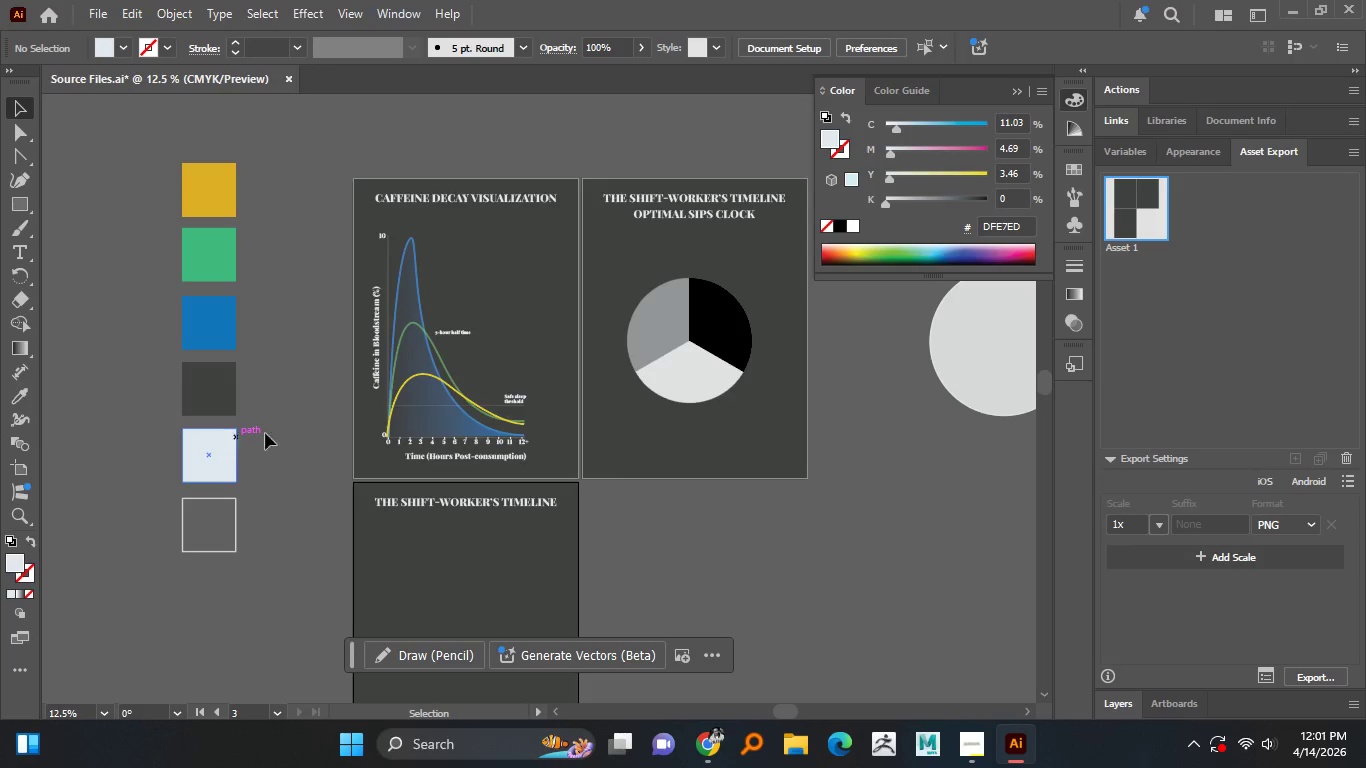 
hold_key(key=AltLeft, duration=0.84)
 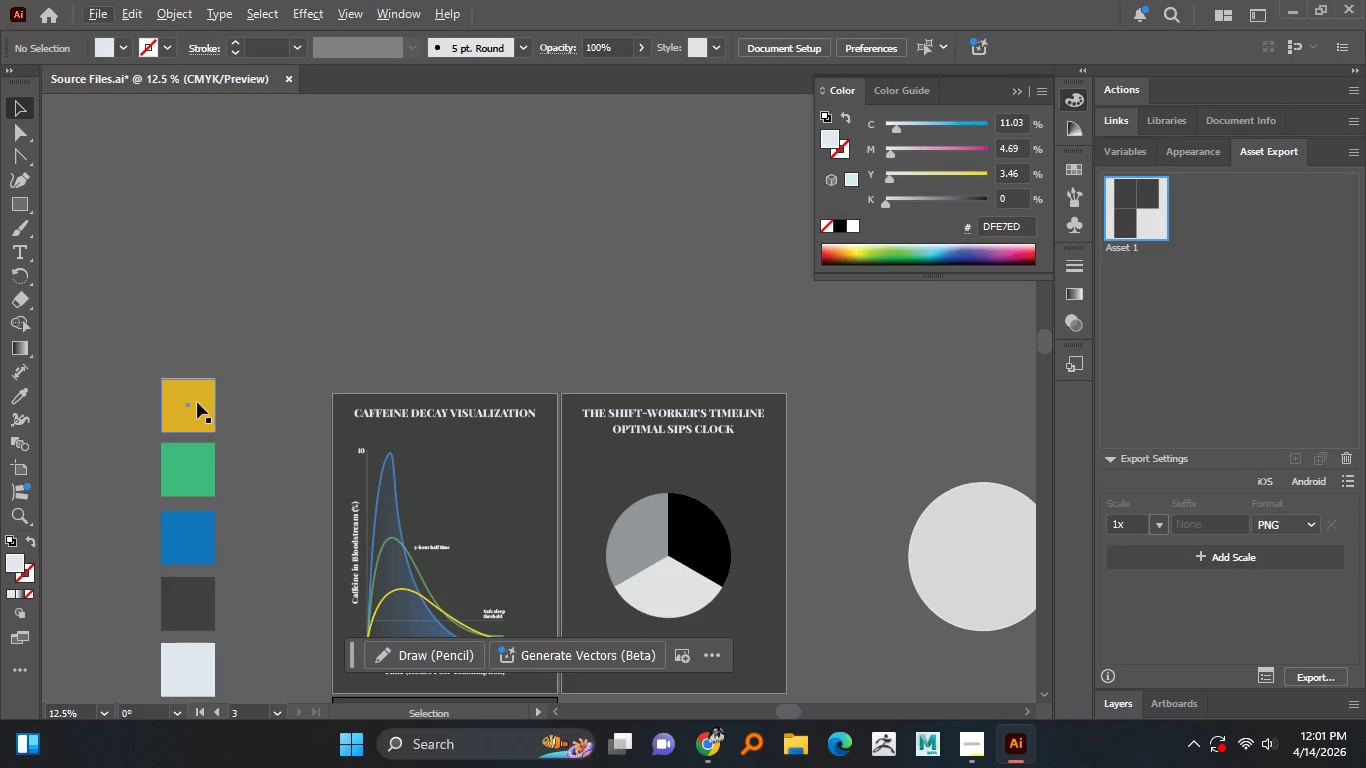 
hold_key(key=AltLeft, duration=1.53)
left_click_drag(start_coordinate=[195, 402], to_coordinate=[205, 333])
 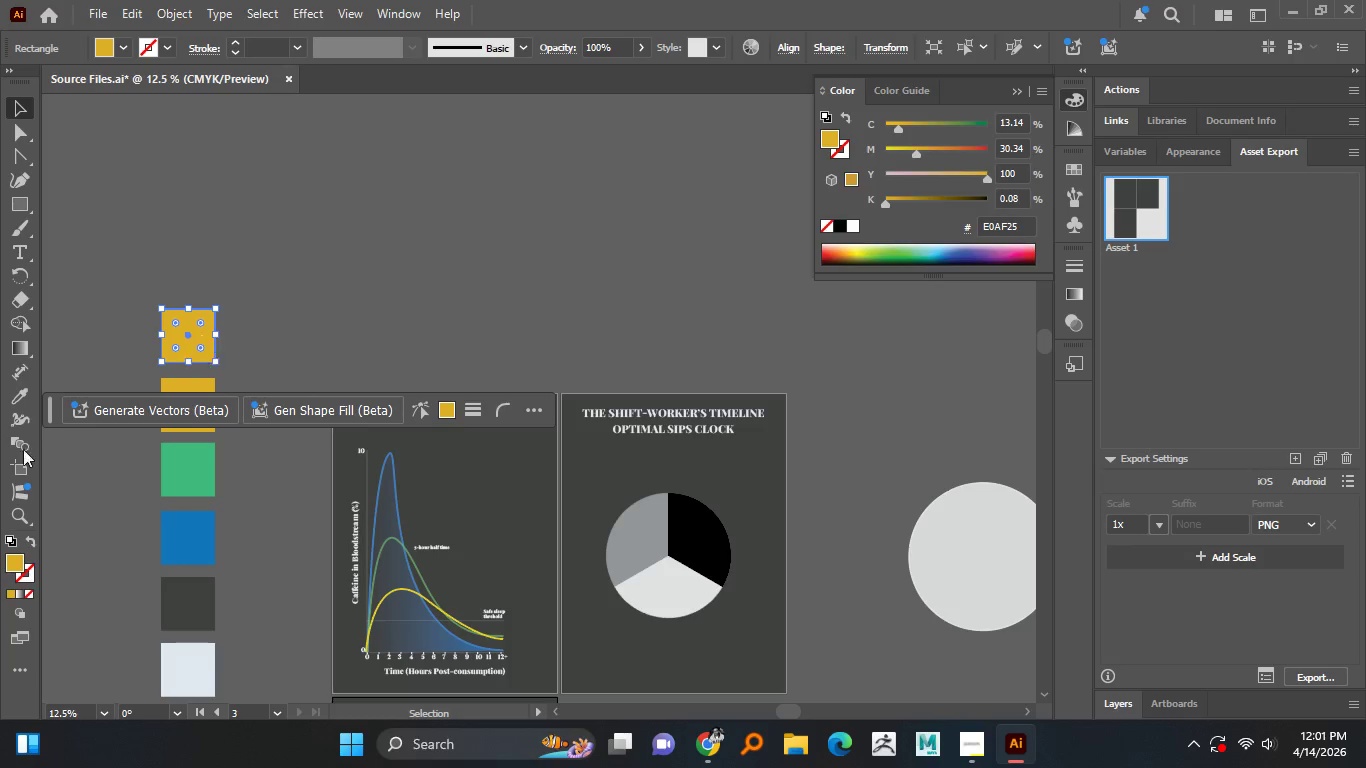 
hold_key(key=ShiftLeft, duration=0.98)
 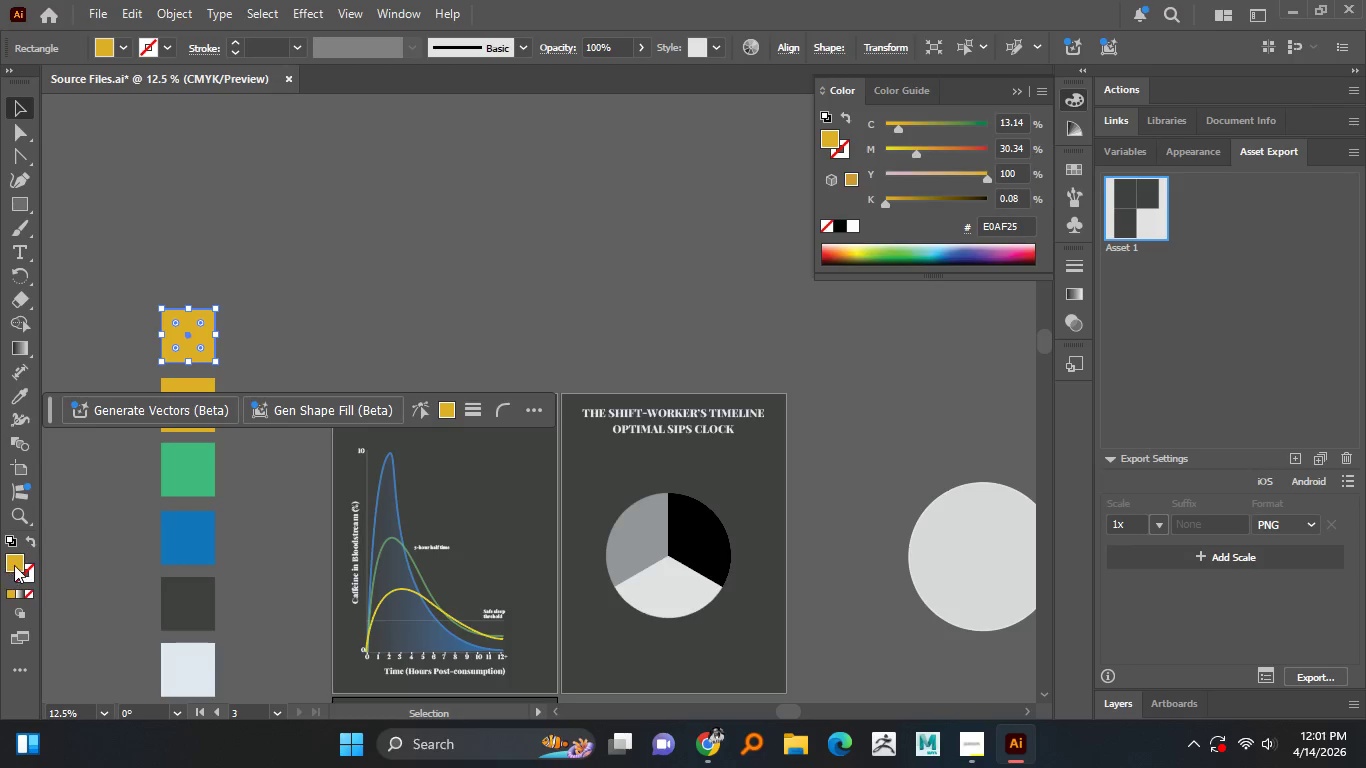 
double_click([14, 565])
 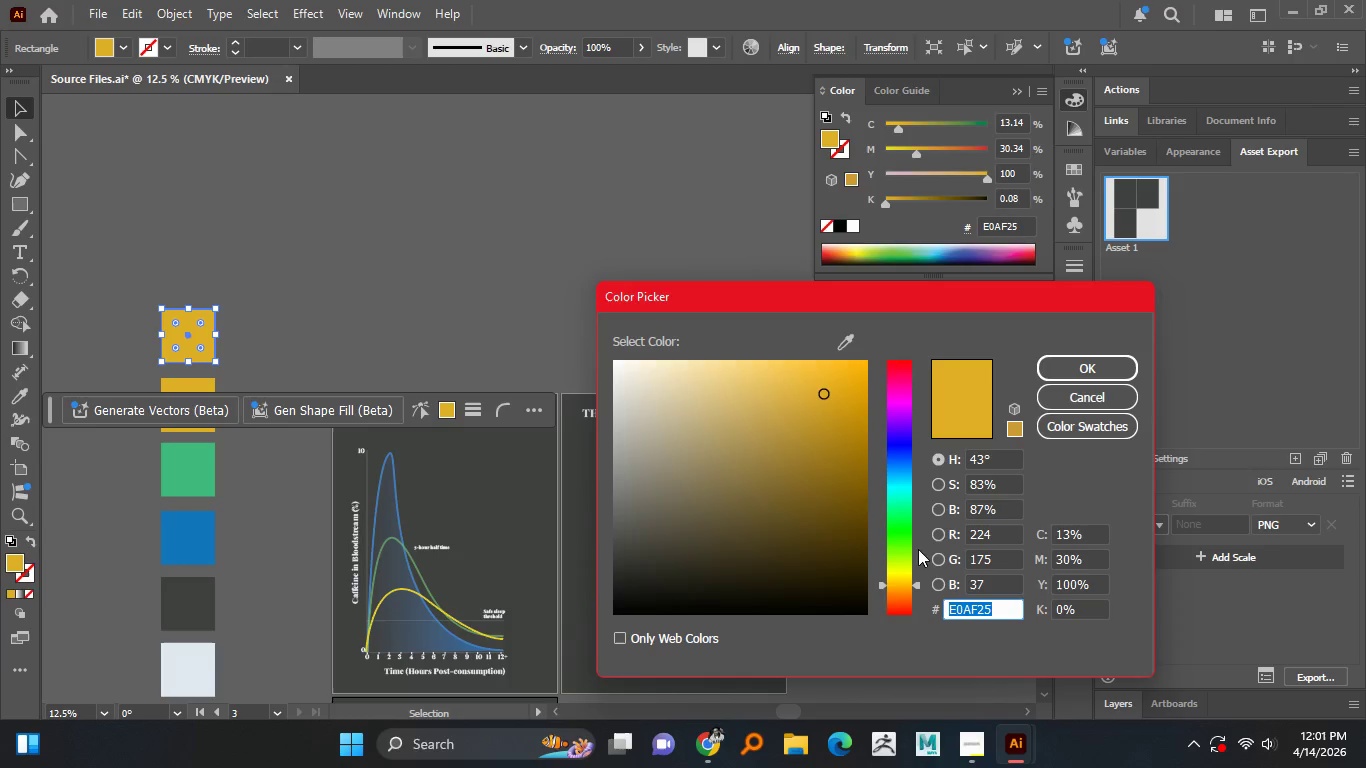 
left_click_drag(start_coordinate=[891, 579], to_coordinate=[875, 606])
 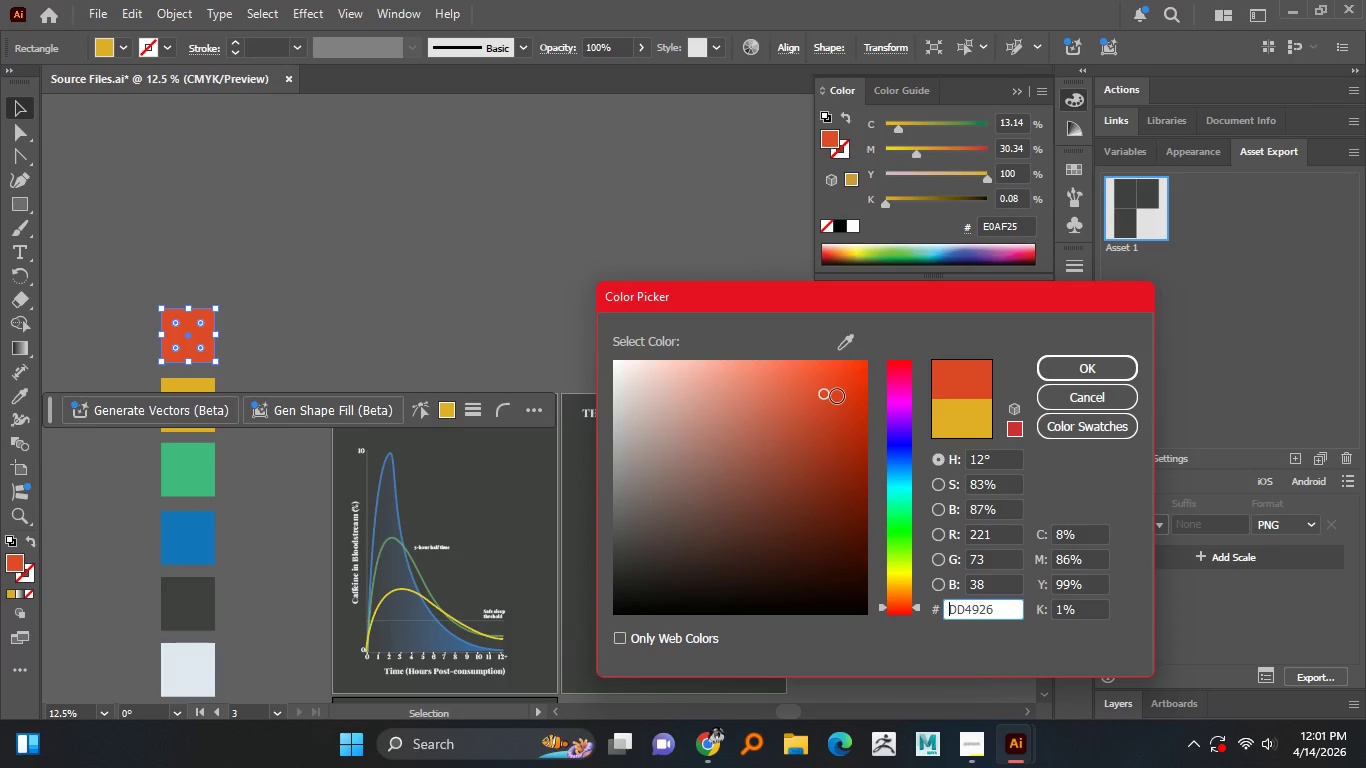 
left_click_drag(start_coordinate=[837, 393], to_coordinate=[842, 391])
 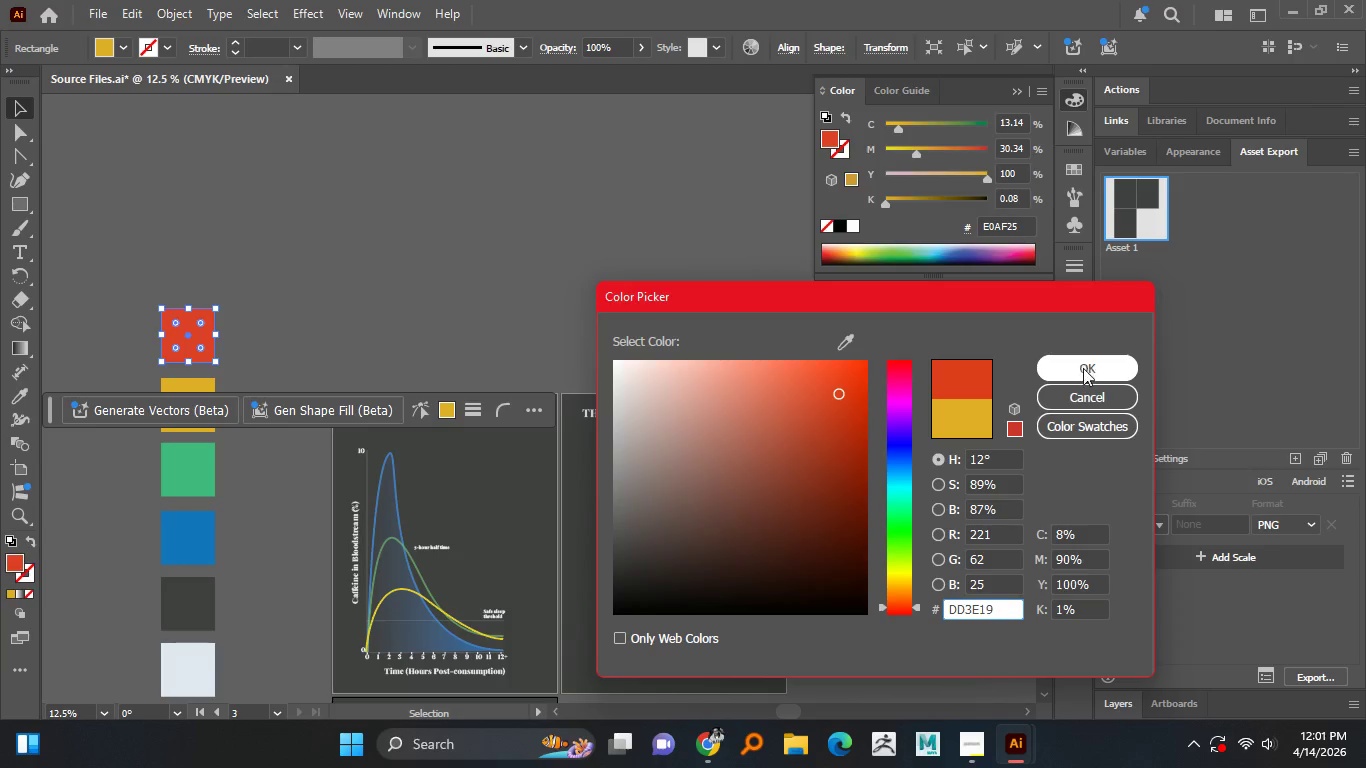 
left_click([1083, 368])
 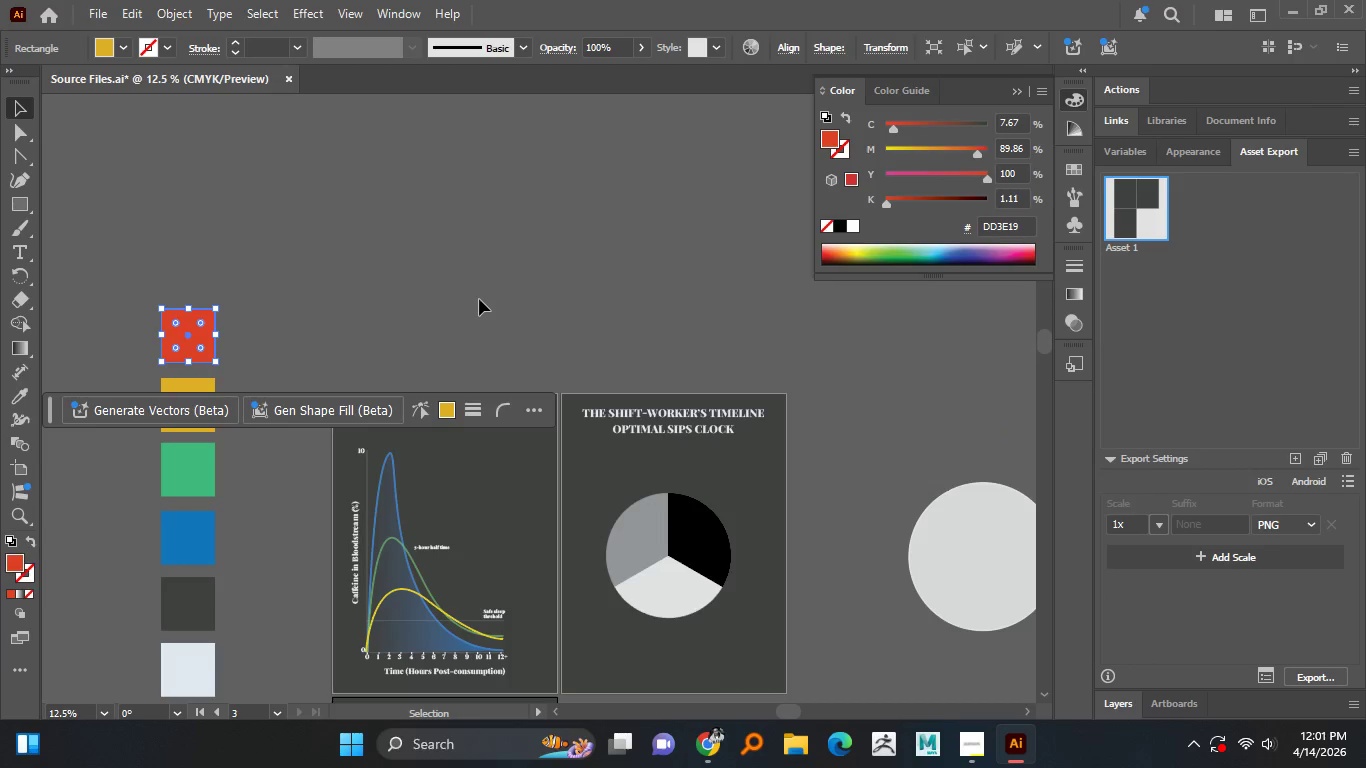 
left_click([479, 299])
 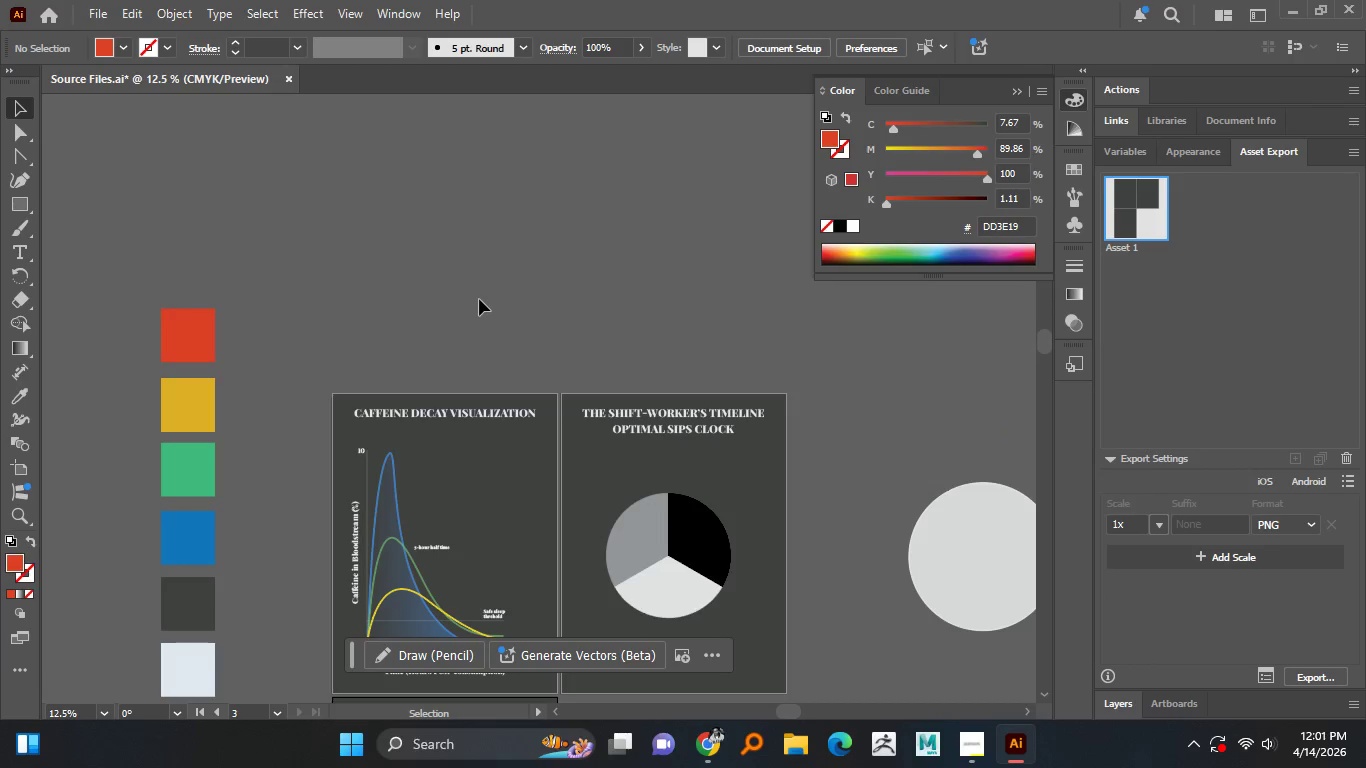 
hold_key(key=AltLeft, duration=1.5)
 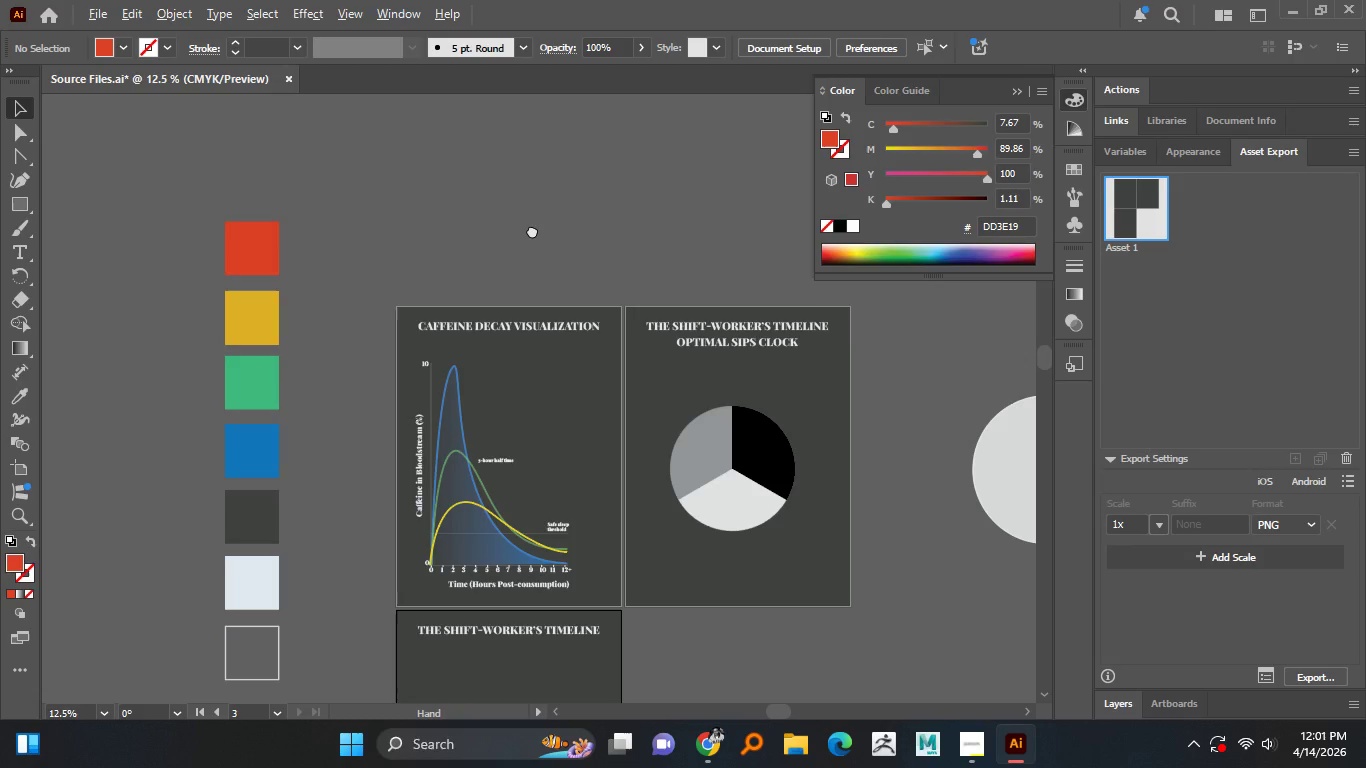 
hold_key(key=AltLeft, duration=1.5)
 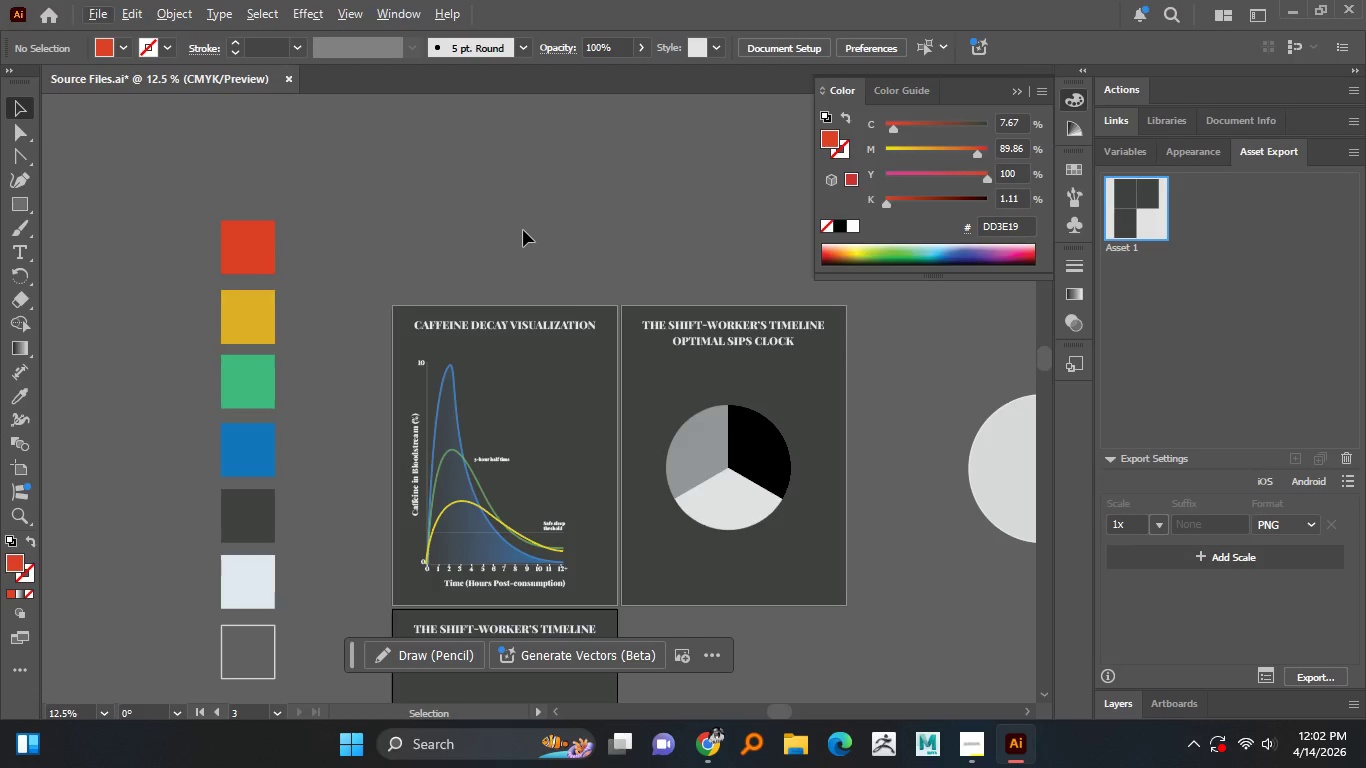 
hold_key(key=AltLeft, duration=0.36)
 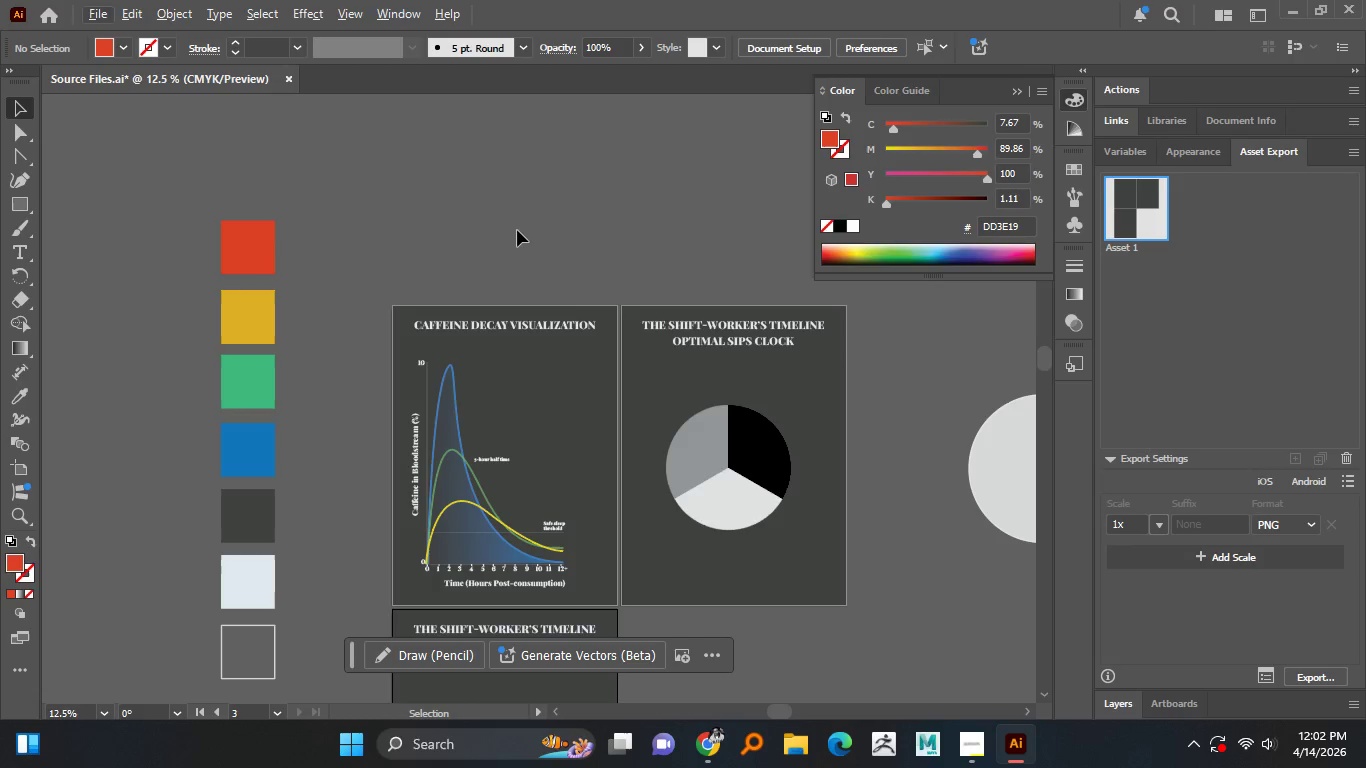 
hold_key(key=AltLeft, duration=1.51)
 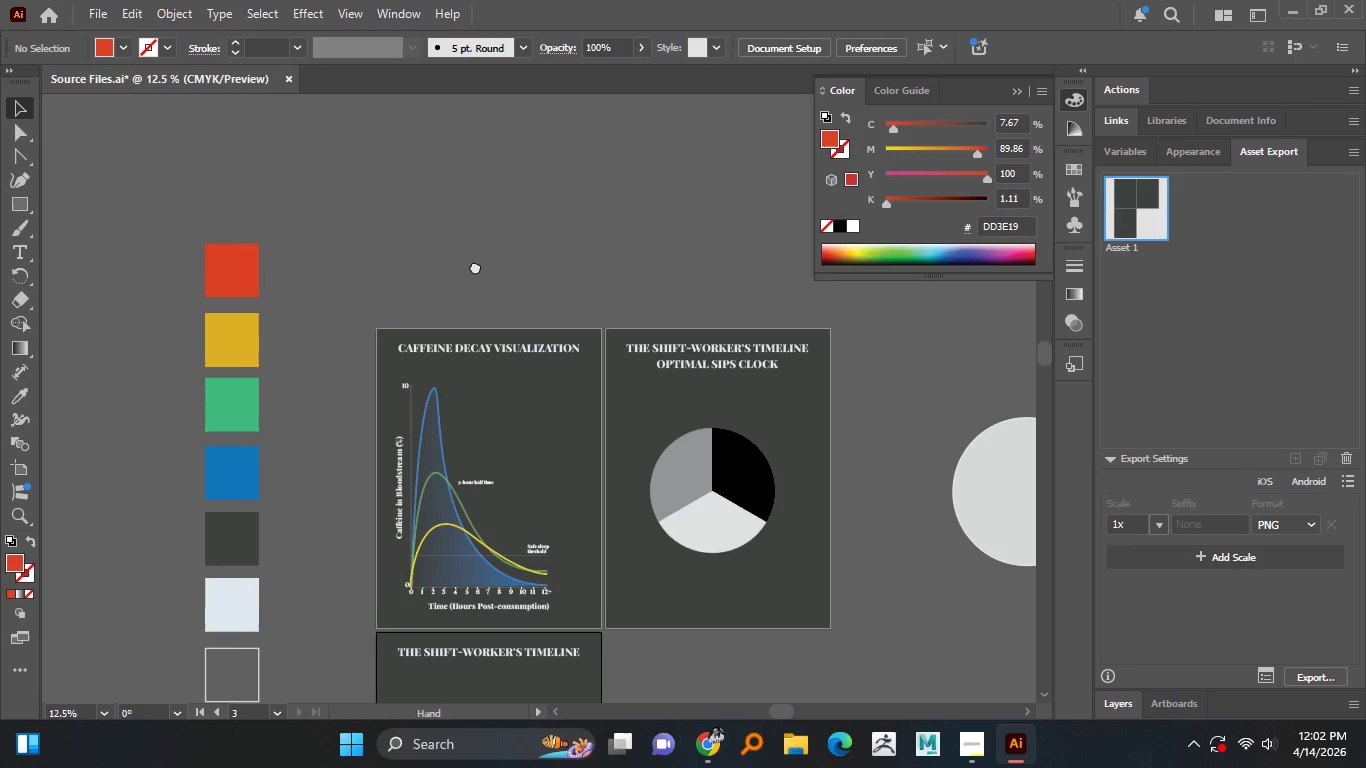 
hold_key(key=AltLeft, duration=1.5)
 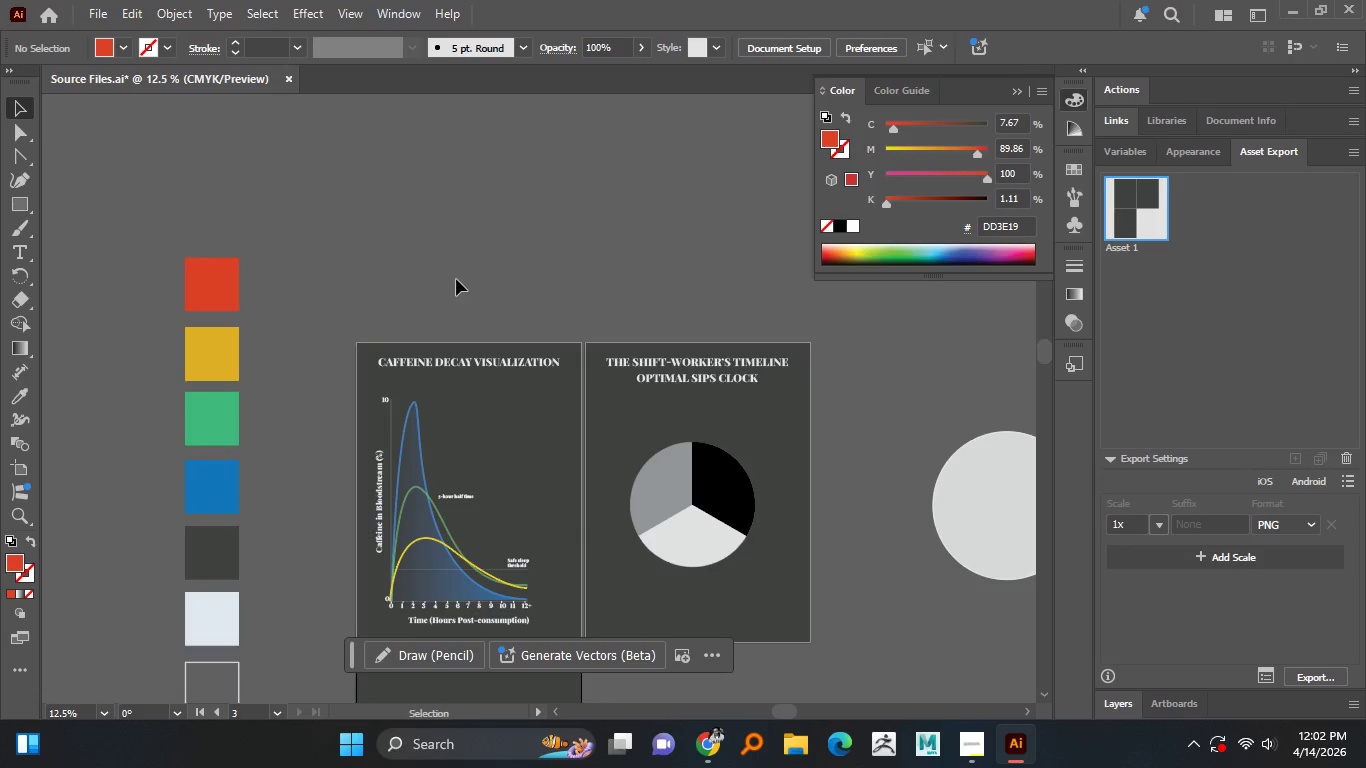 
hold_key(key=AltLeft, duration=0.36)
 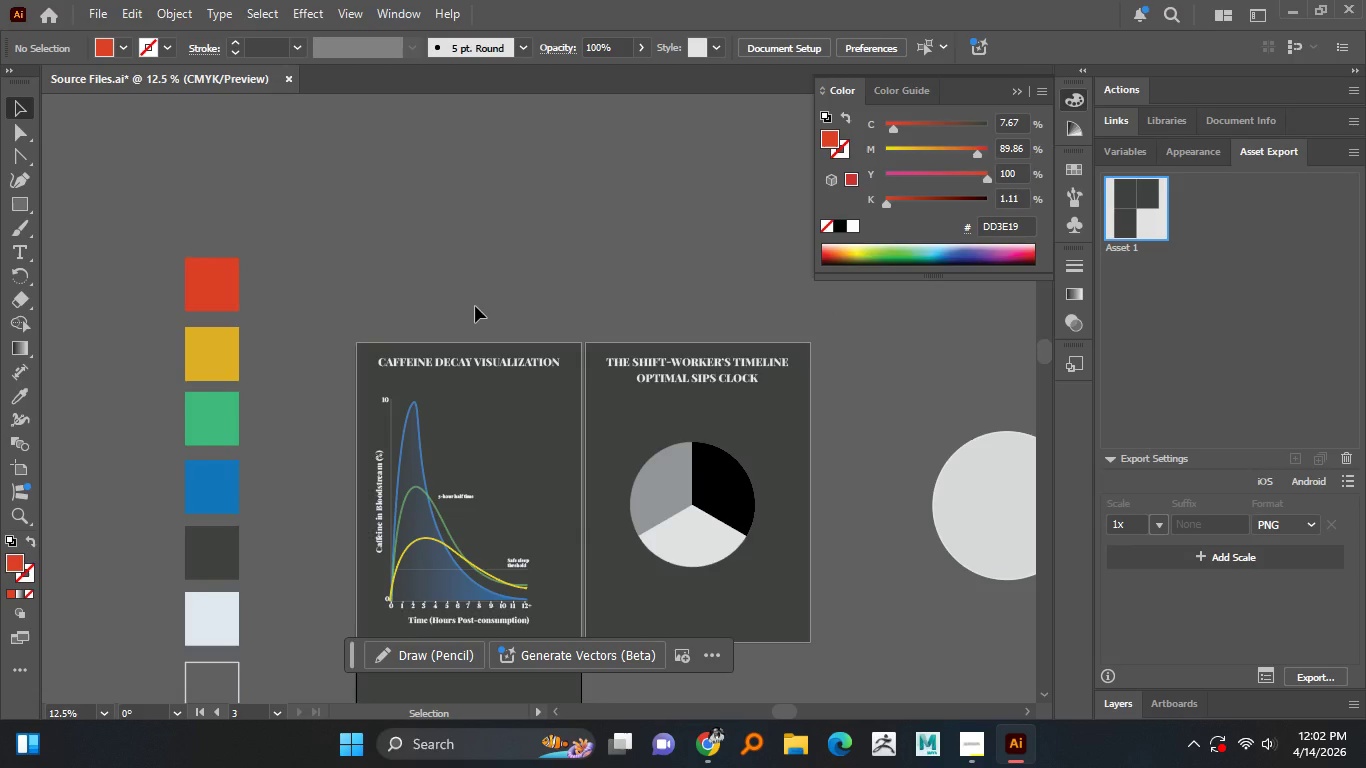 
wait(13.44)
 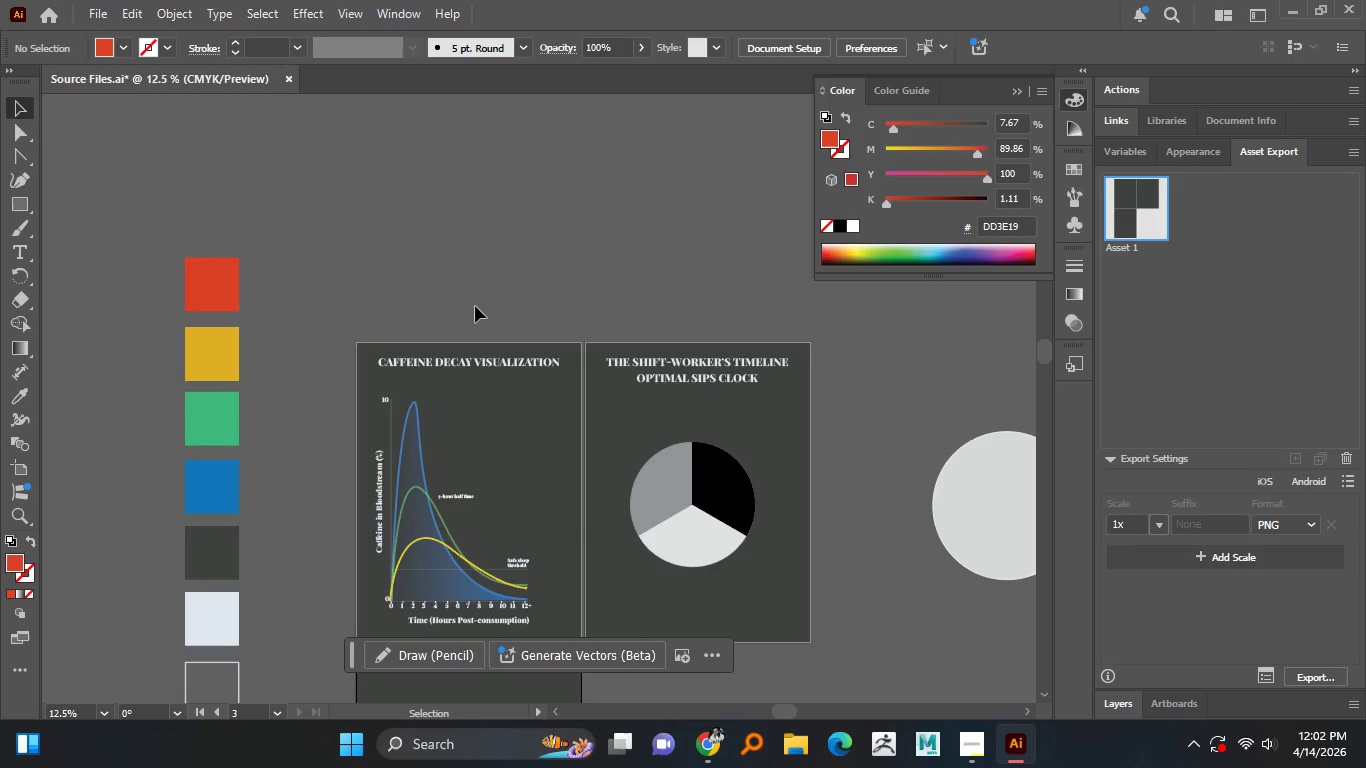 
hold_key(key=AltLeft, duration=1.52)
scroll: coordinate [580, 266], scroll_direction: down, amount: 1.0
 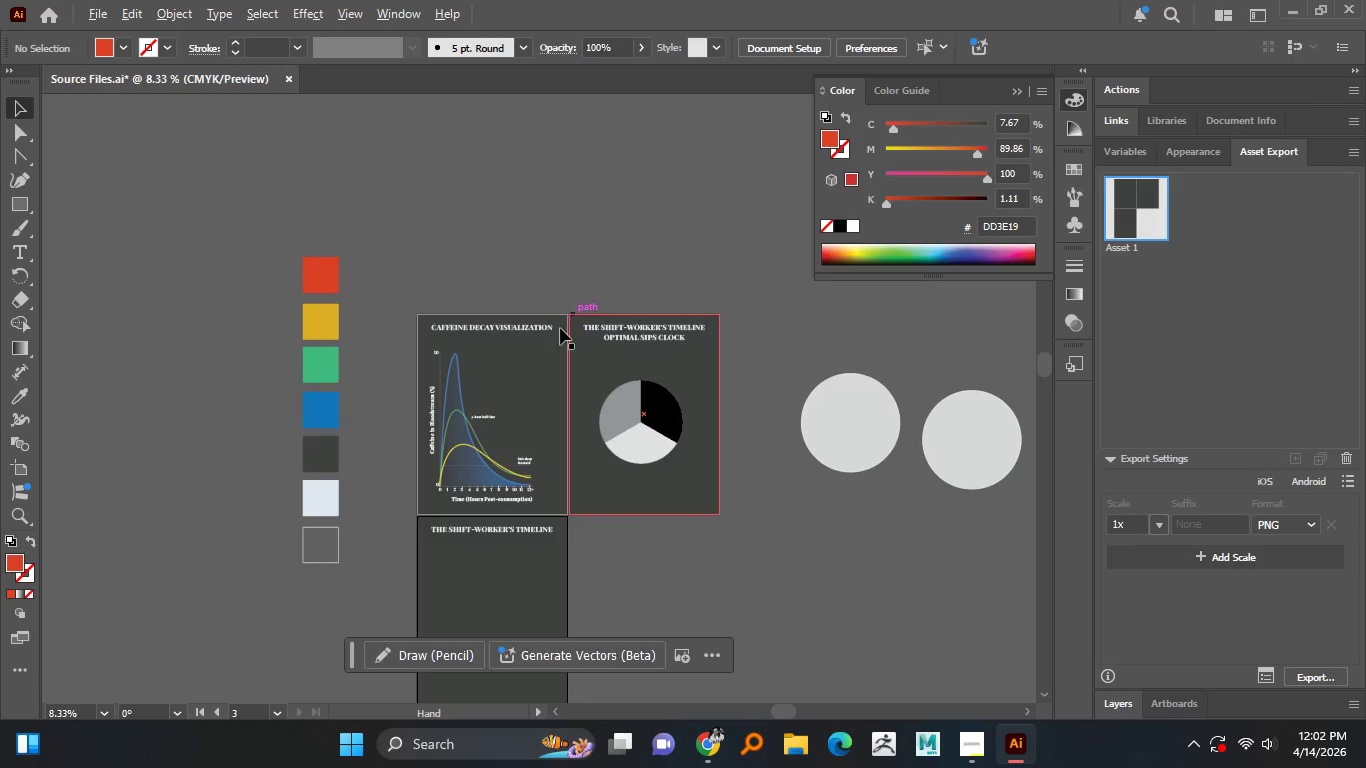 
hold_key(key=AltLeft, duration=0.91)
 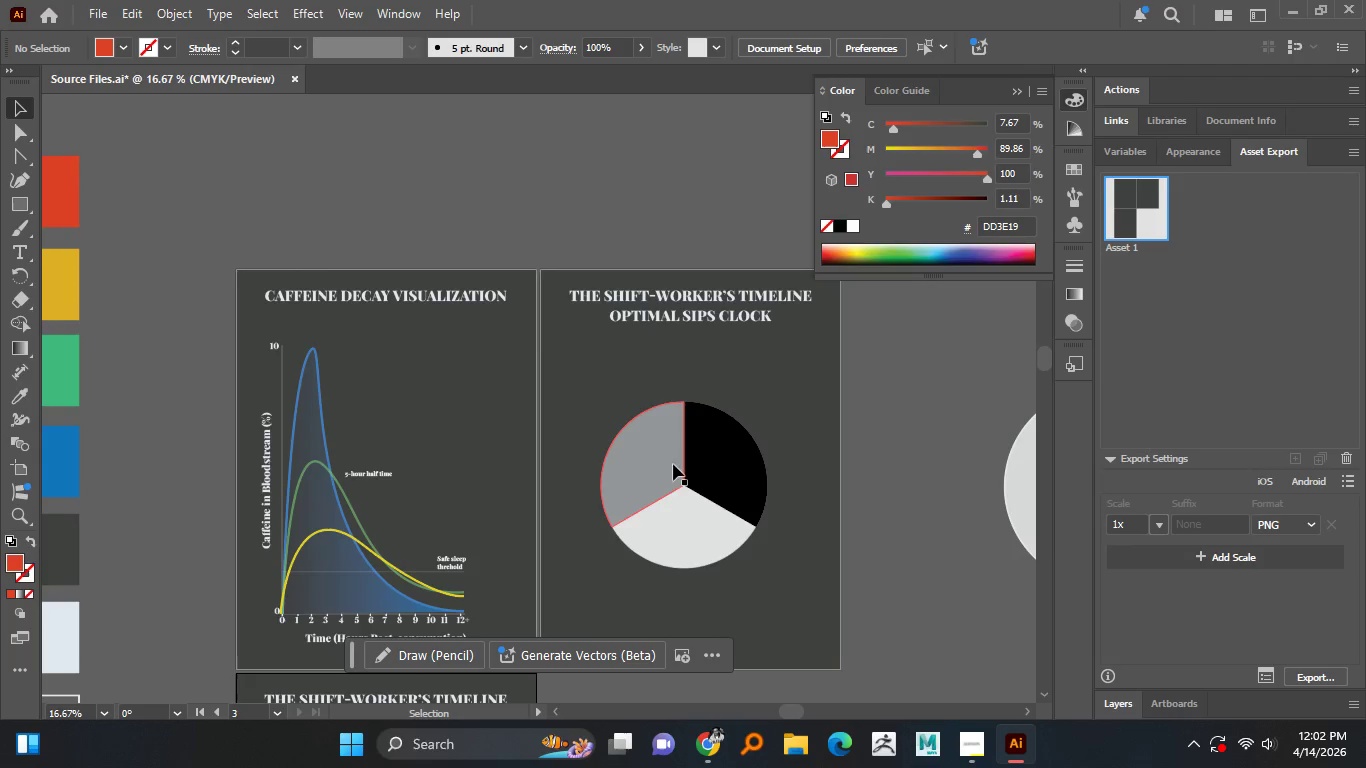 
scroll: coordinate [571, 357], scroll_direction: up, amount: 2.0
 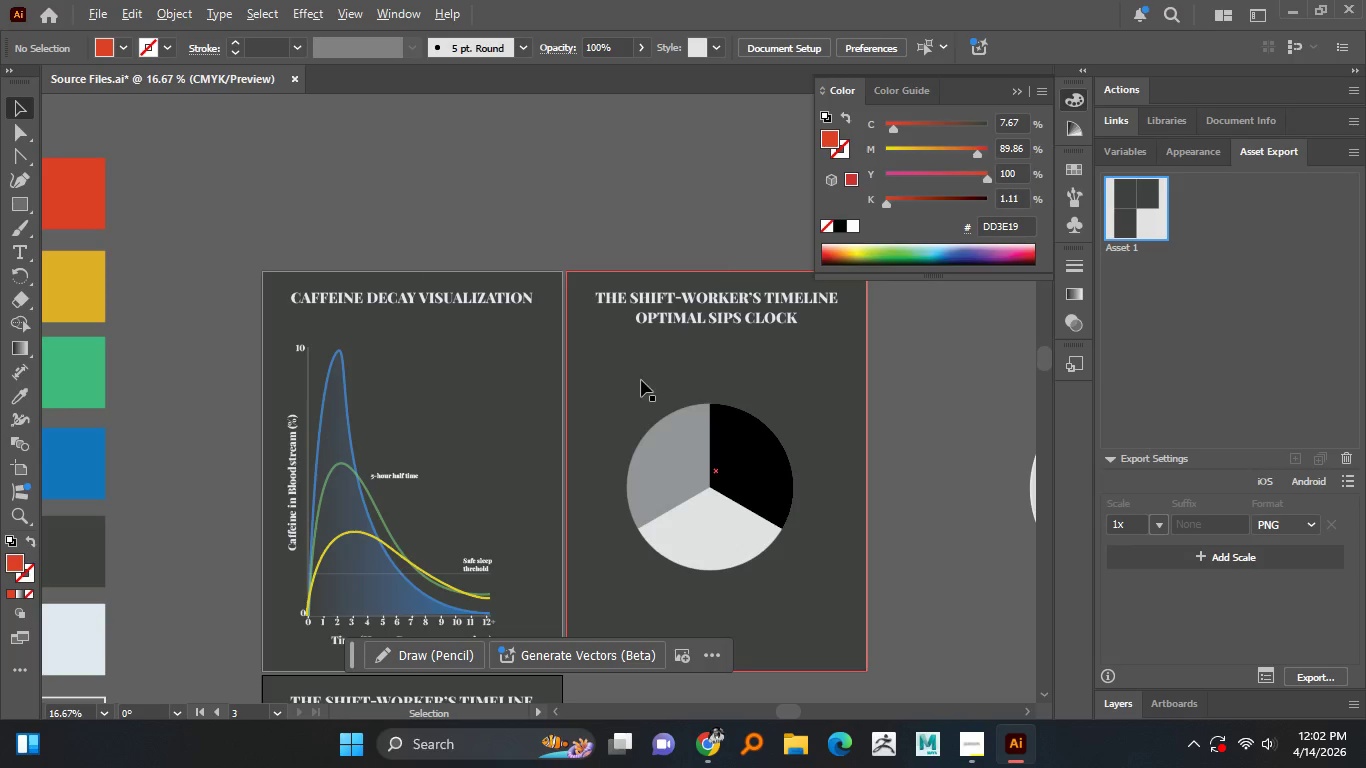 
hold_key(key=AltLeft, duration=0.89)
 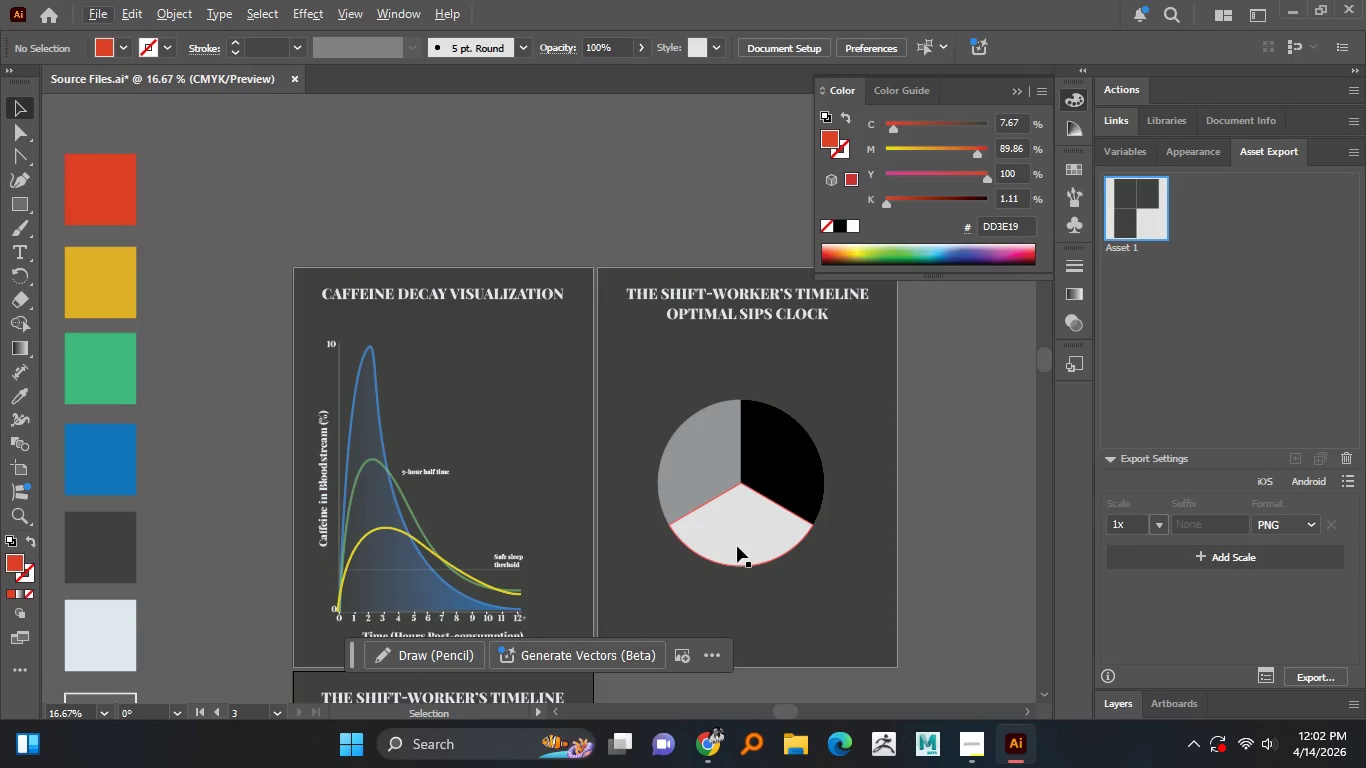 
key(A)
 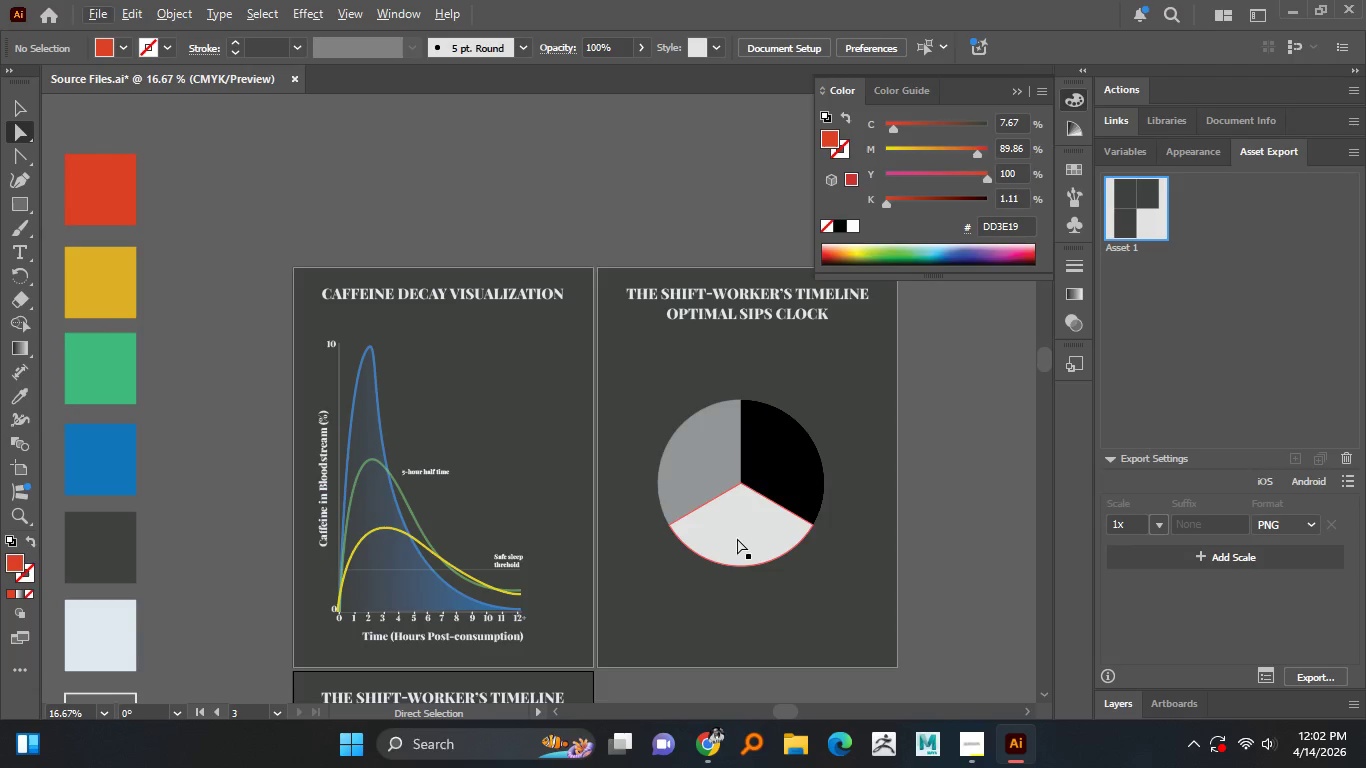 
left_click([737, 538])
 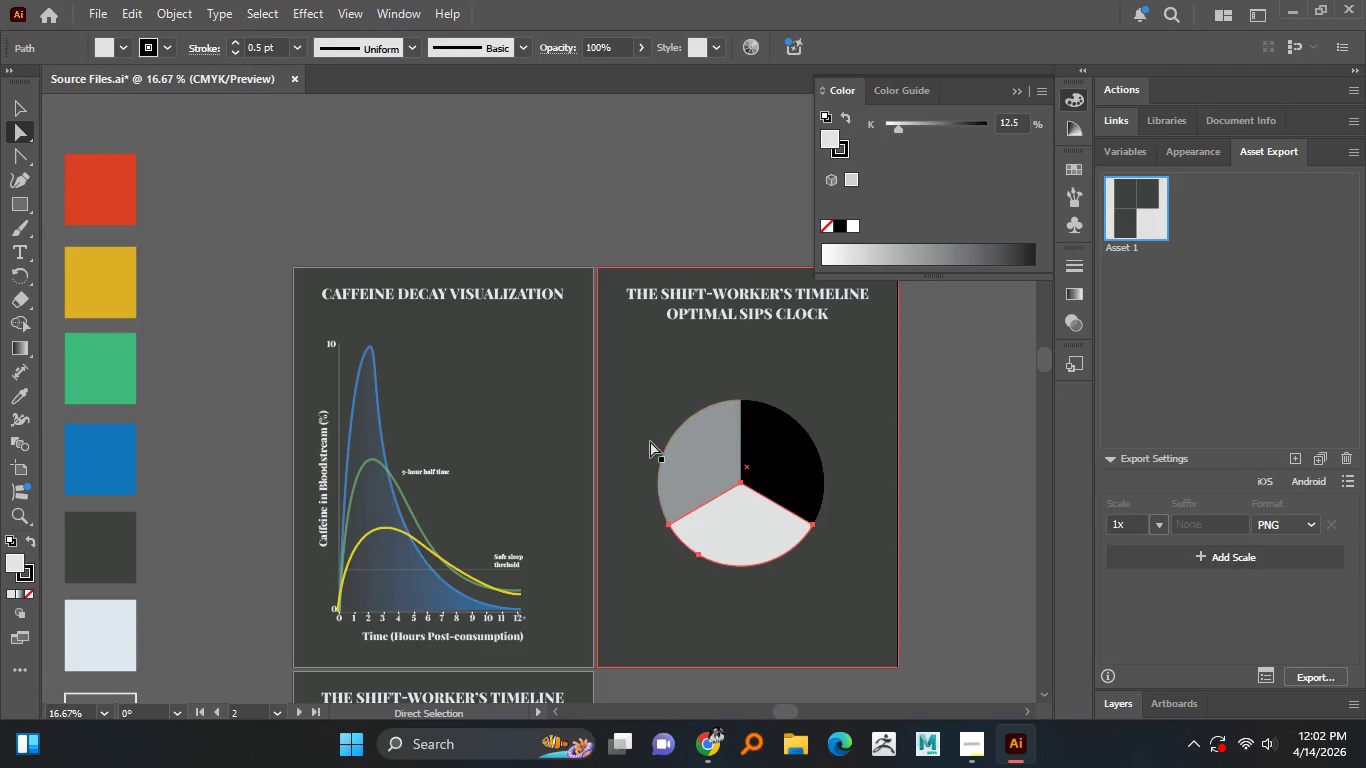 
hold_key(key=AltLeft, duration=0.91)
 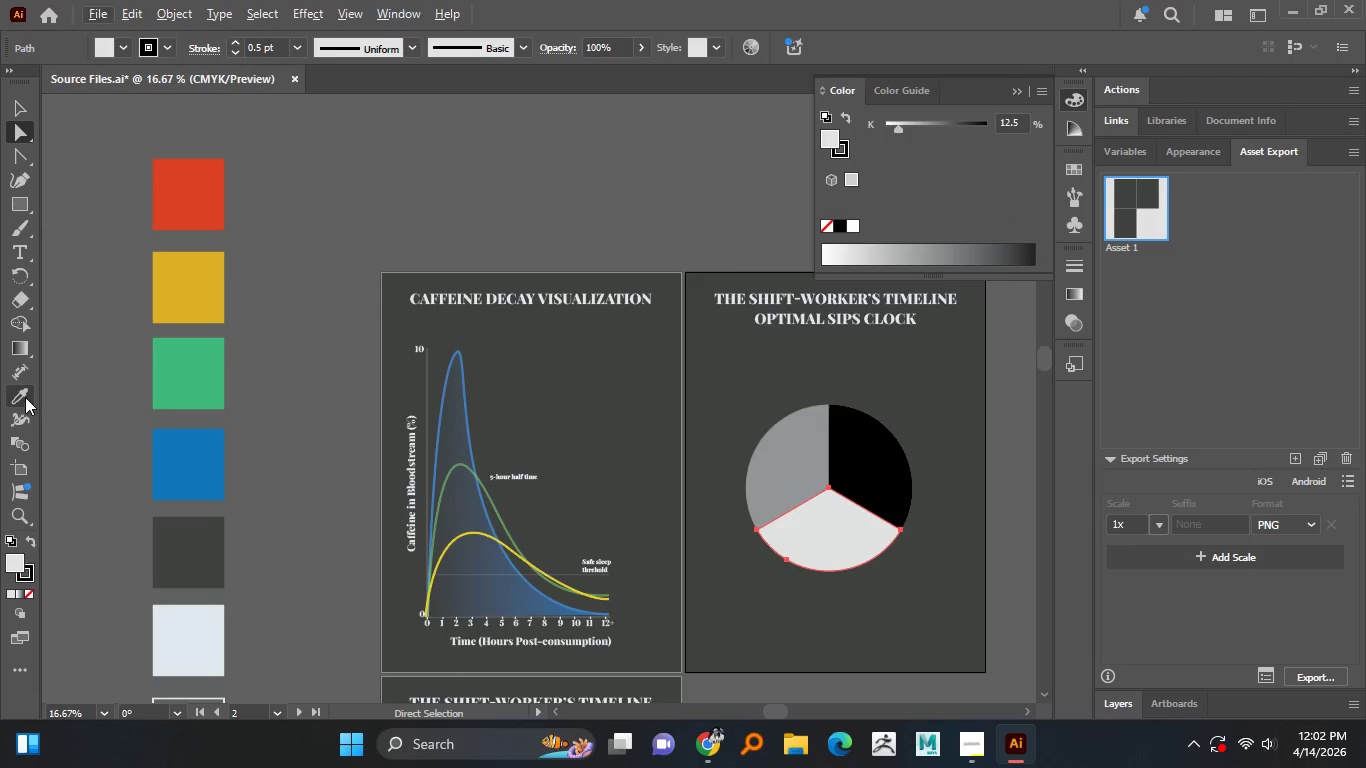 
left_click([23, 397])
 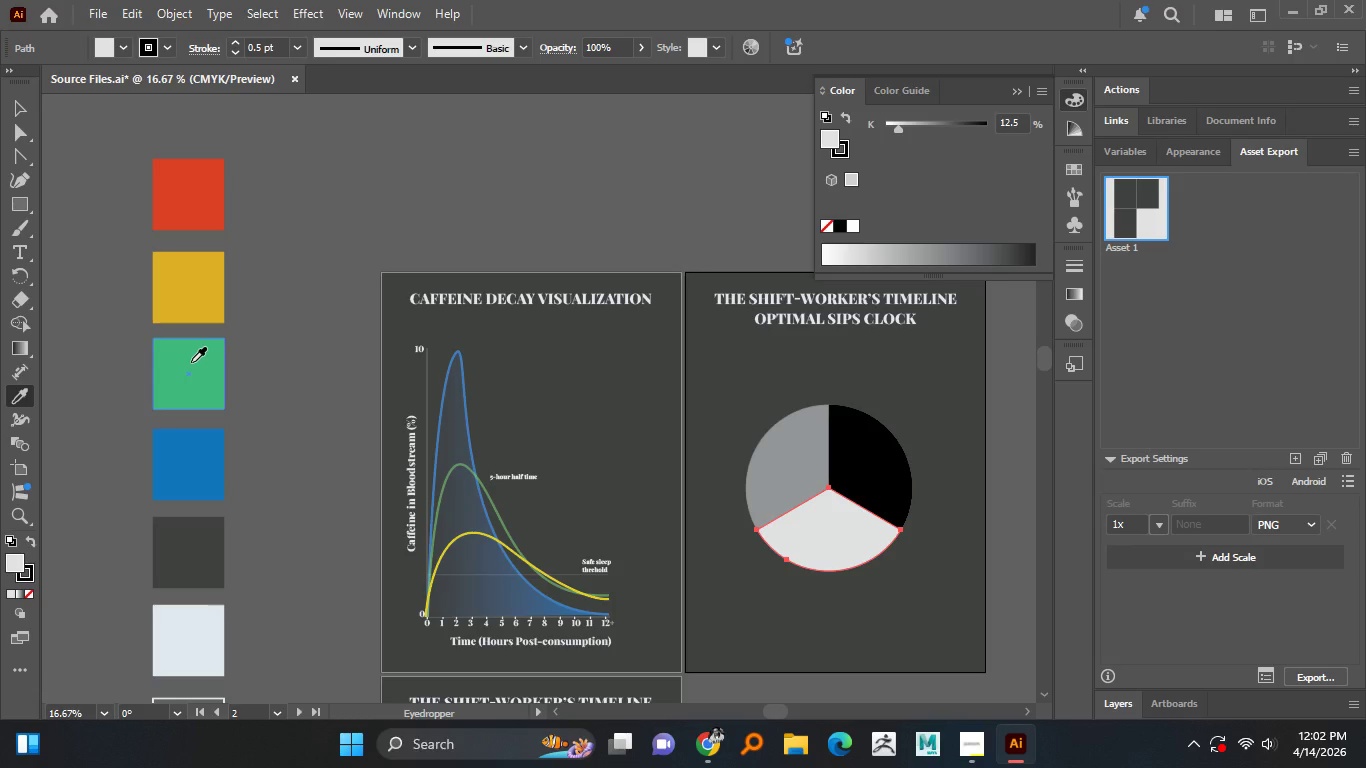 
left_click([191, 362])
 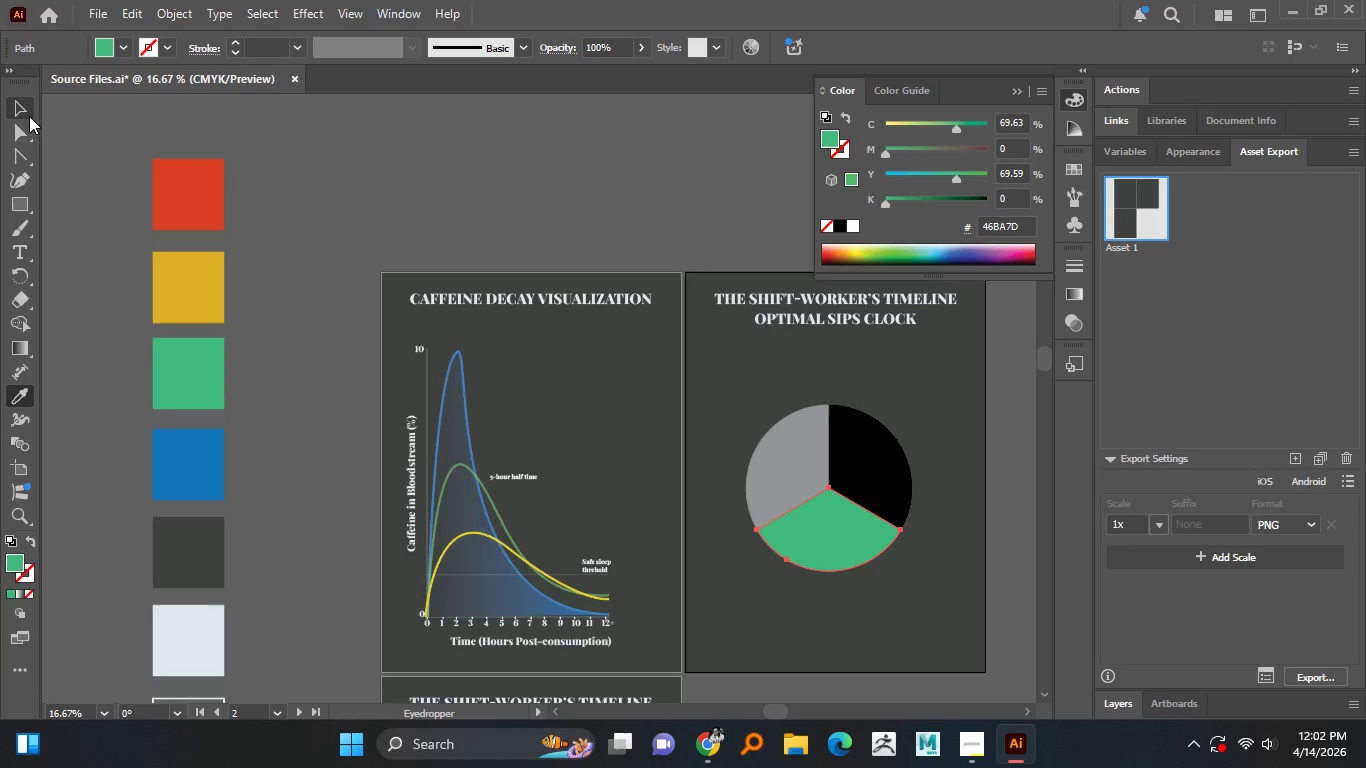 
left_click([22, 108])
 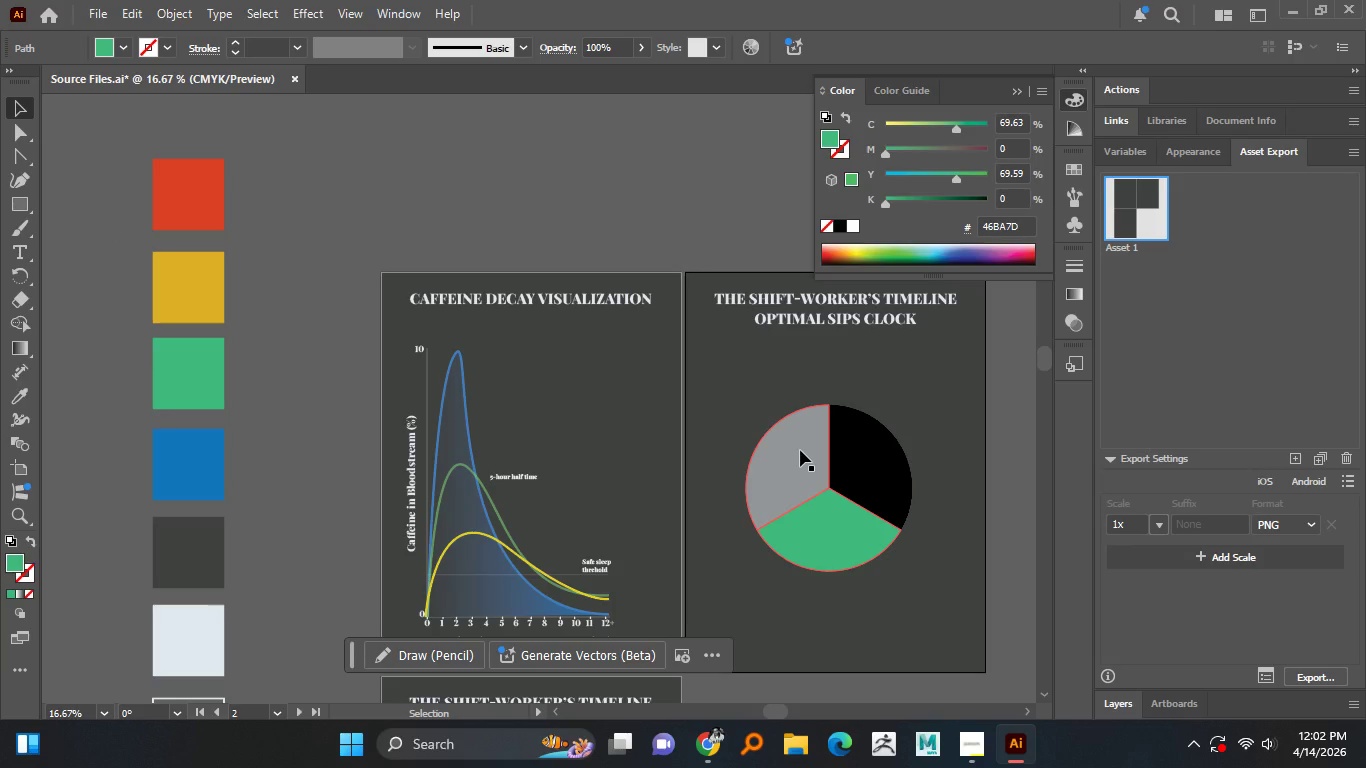 
key(A)
 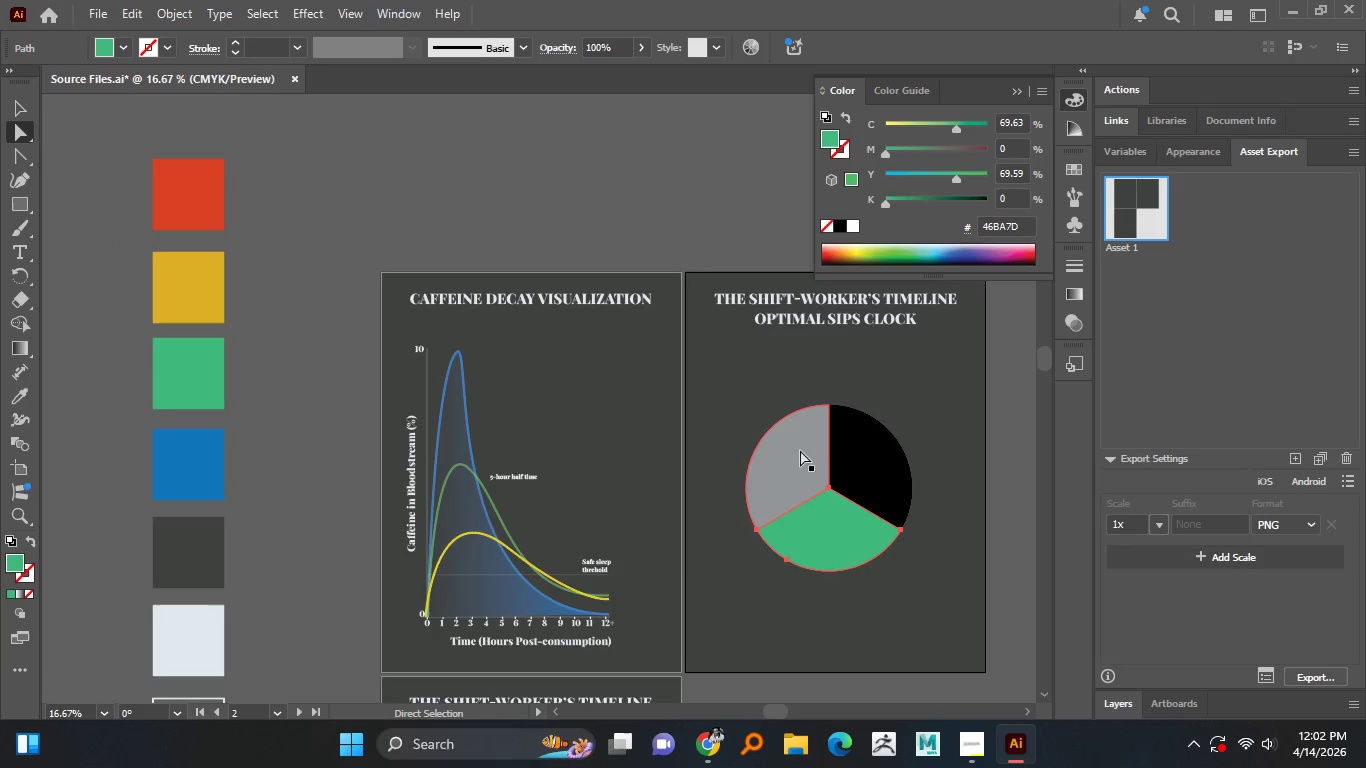 
left_click([800, 450])
 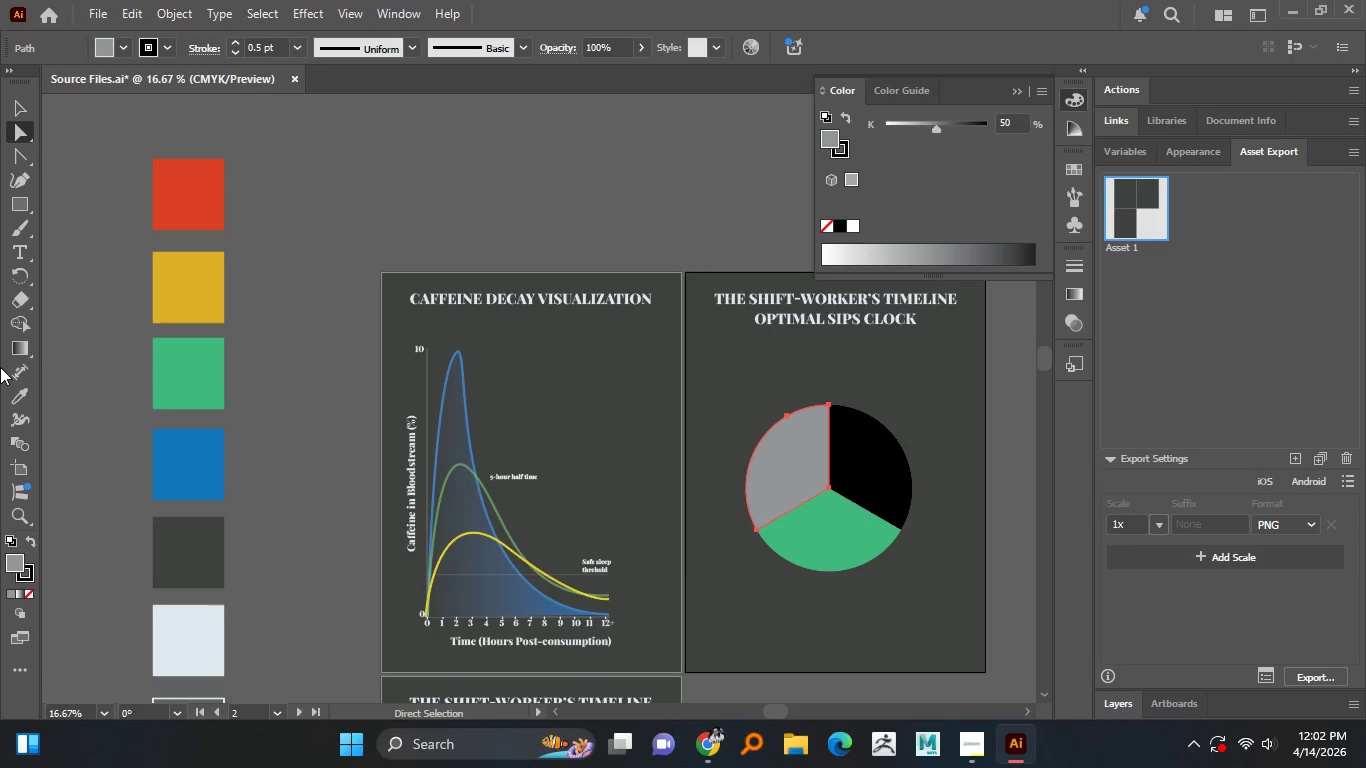 
left_click([15, 394])
 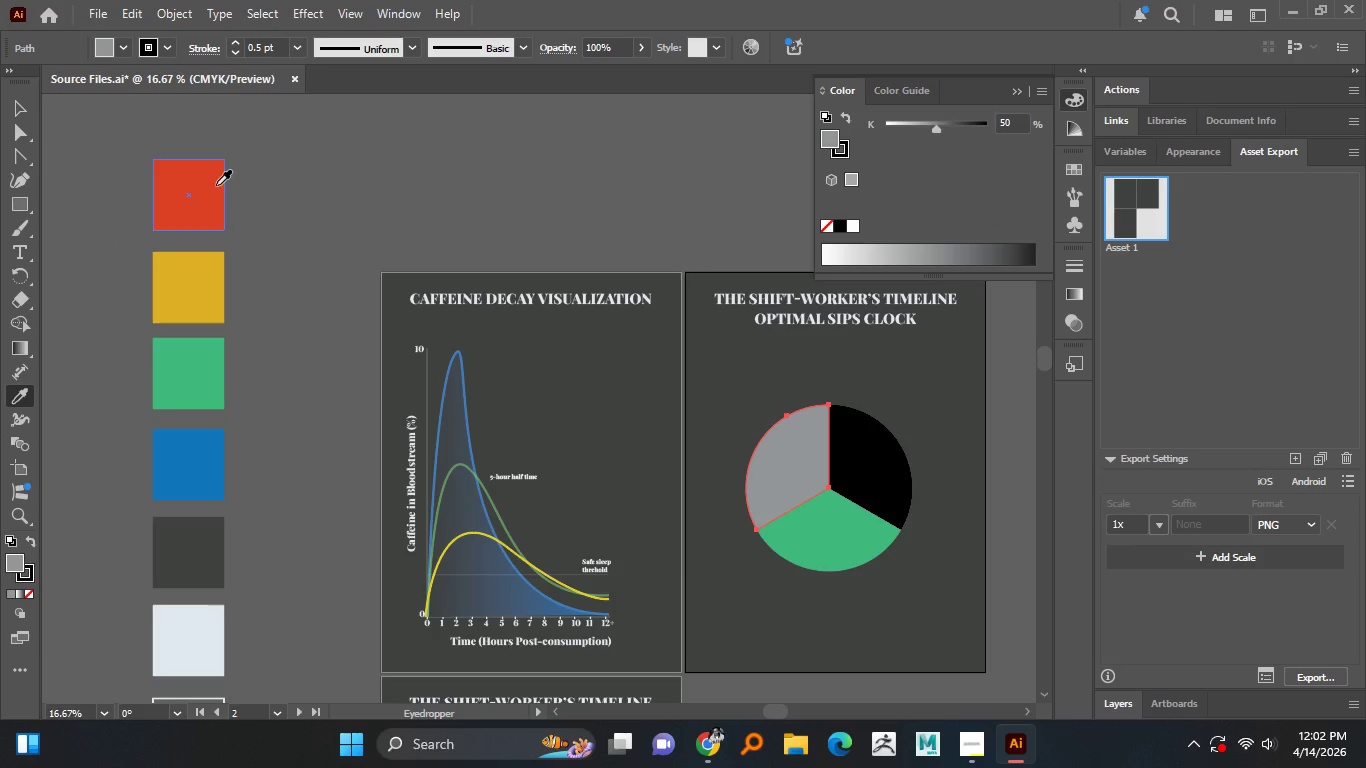 
left_click([196, 190])
 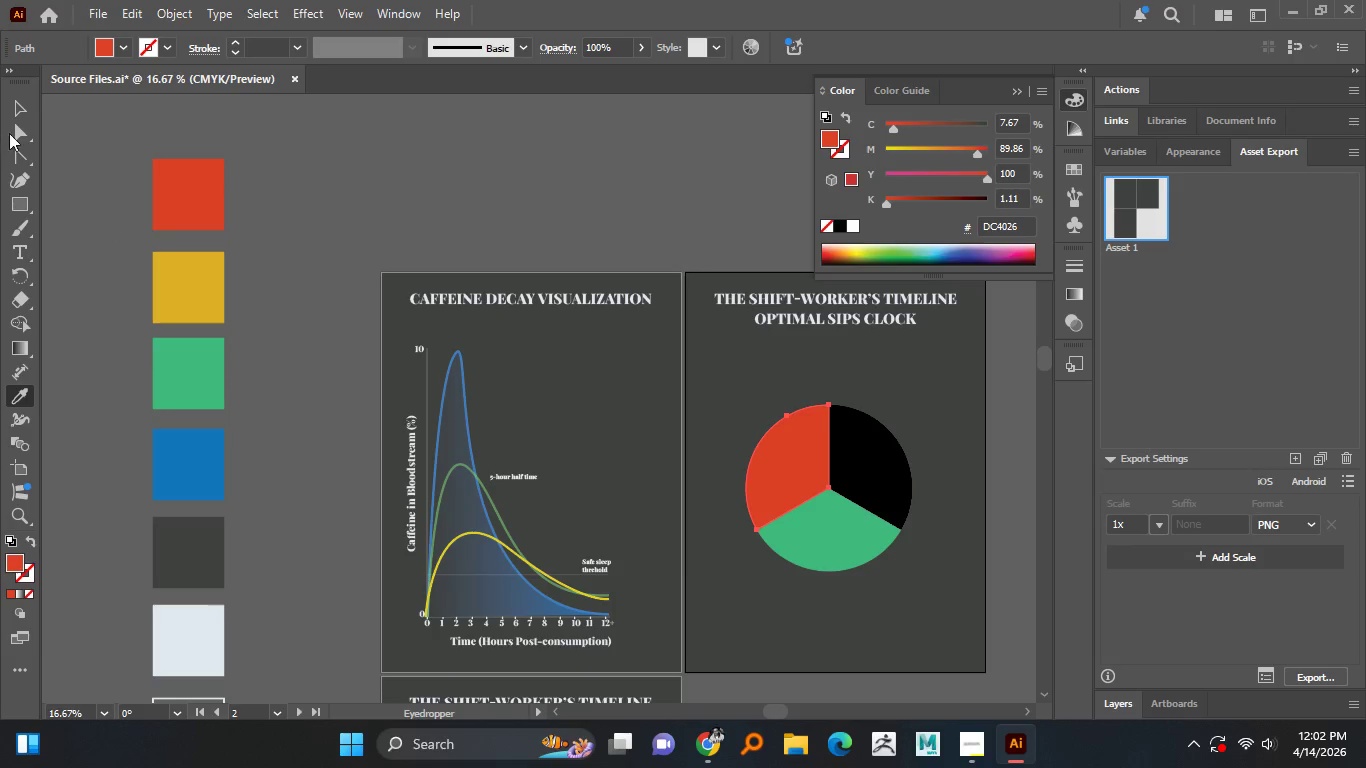 
left_click([16, 132])
 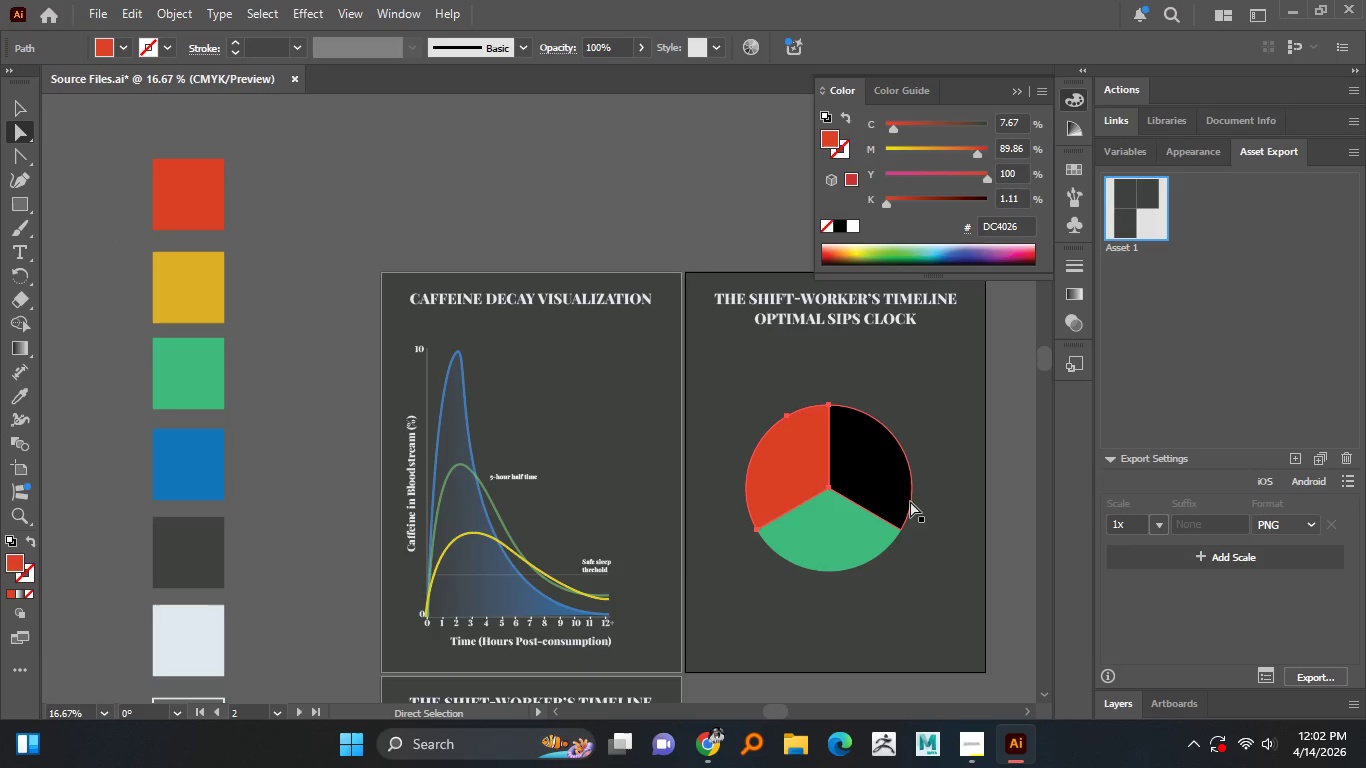 
left_click([890, 483])
 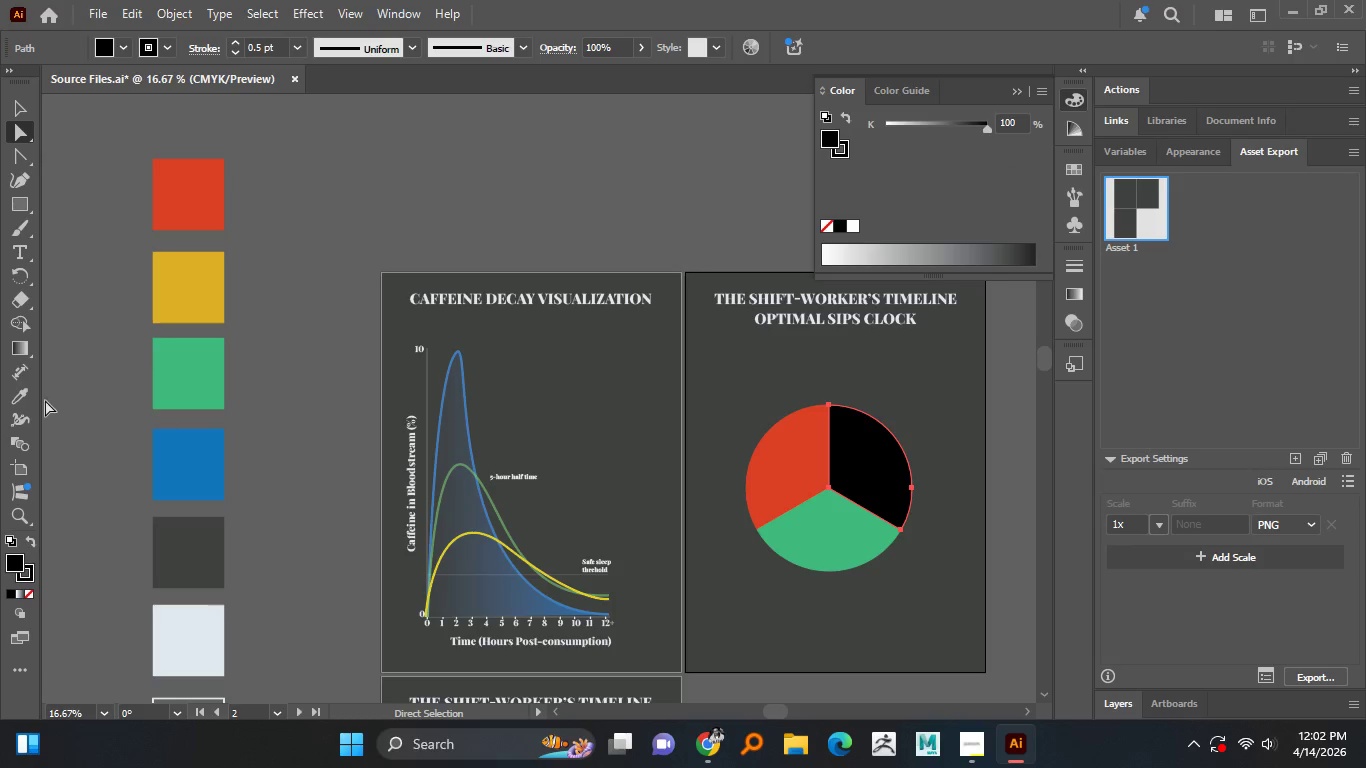 
left_click([24, 396])
 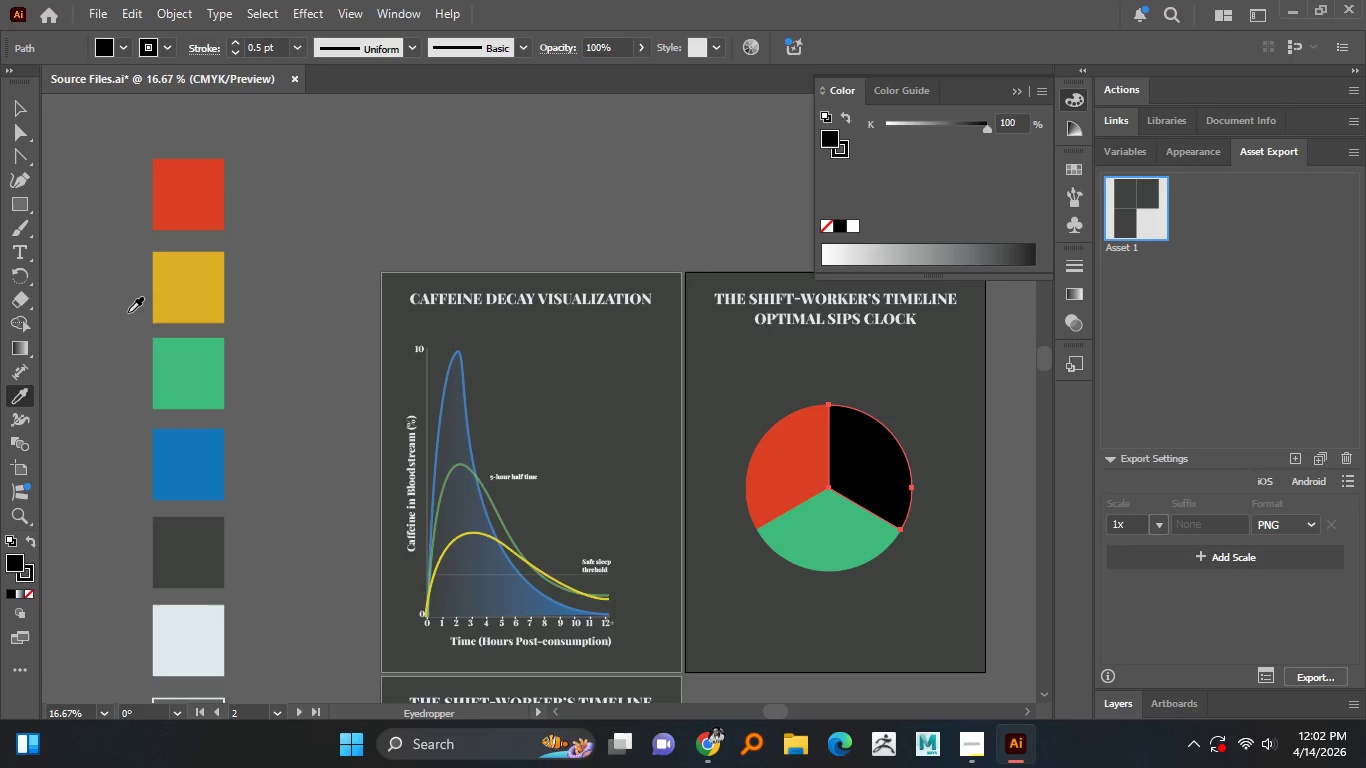 
left_click([191, 298])
 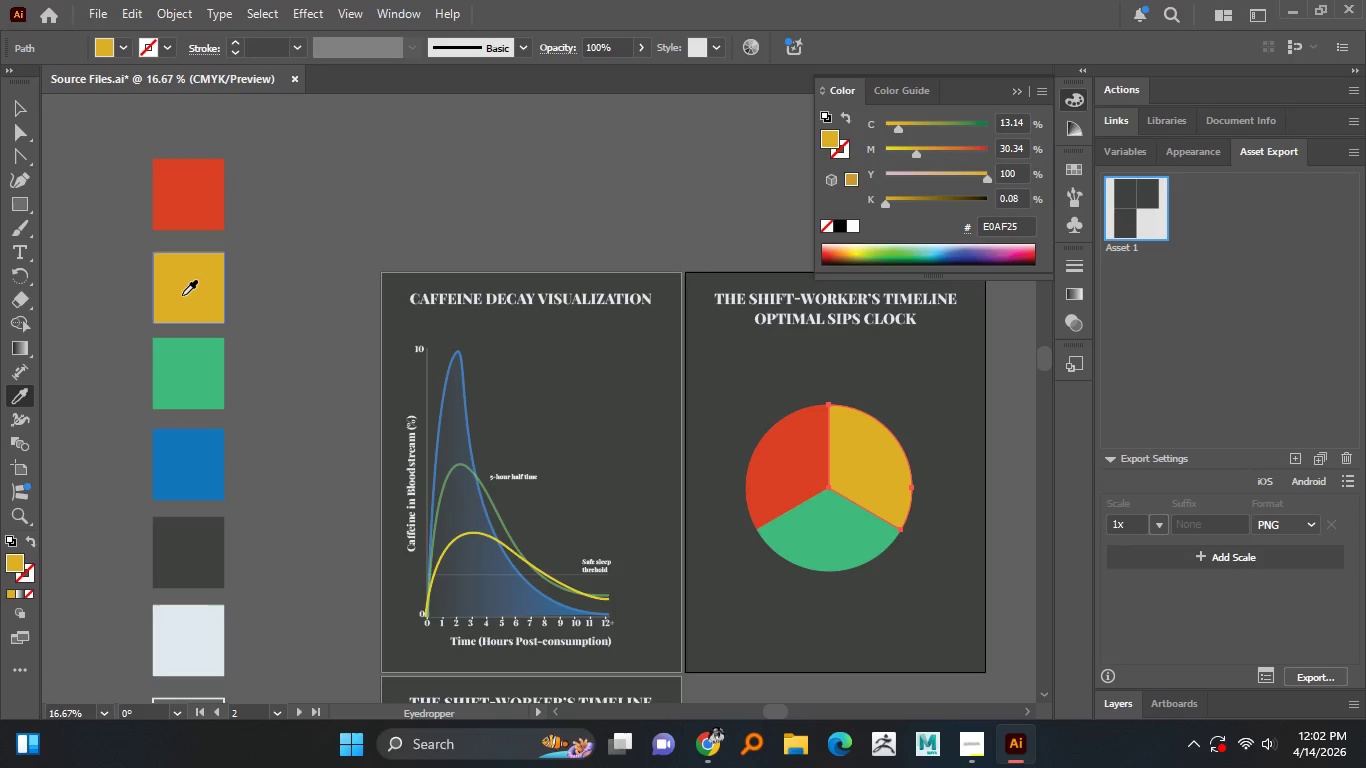 
left_click([24, 105])
 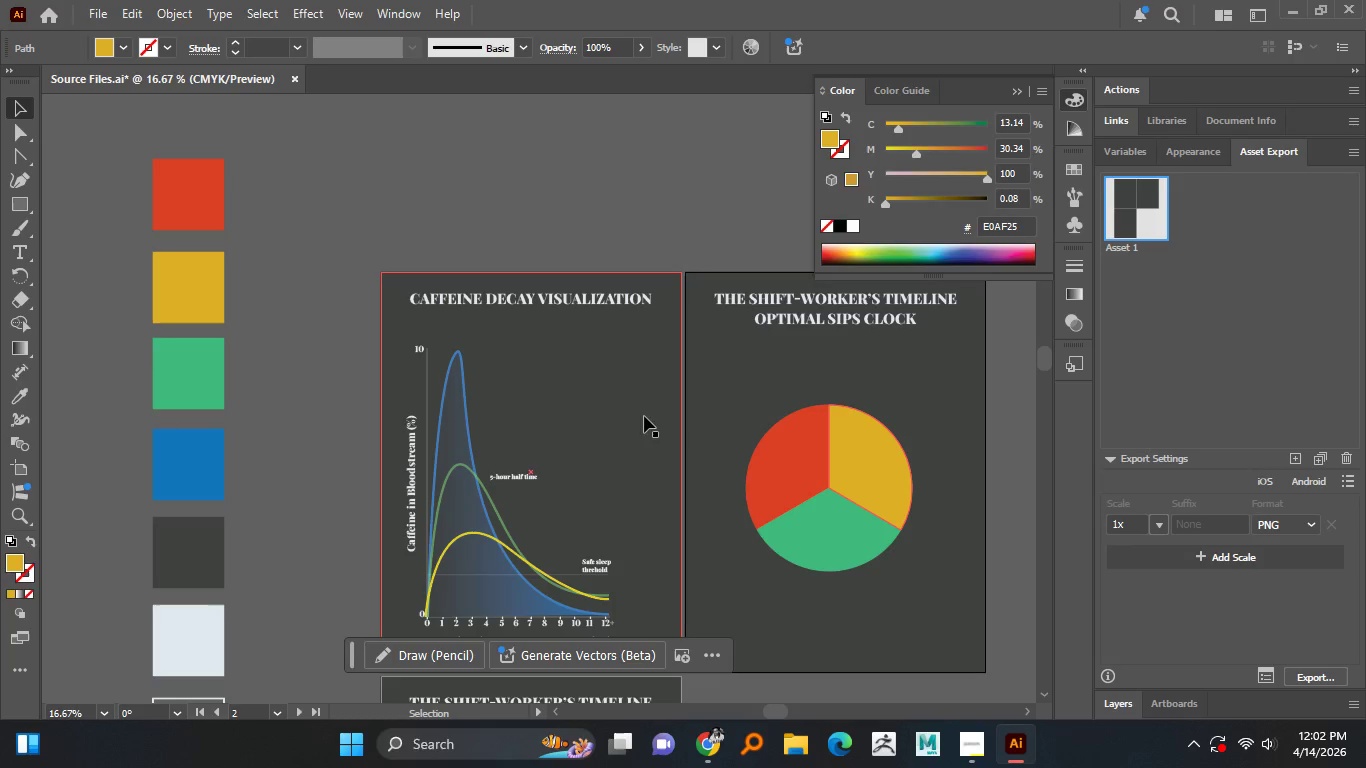 
hold_key(key=AltLeft, duration=0.66)
 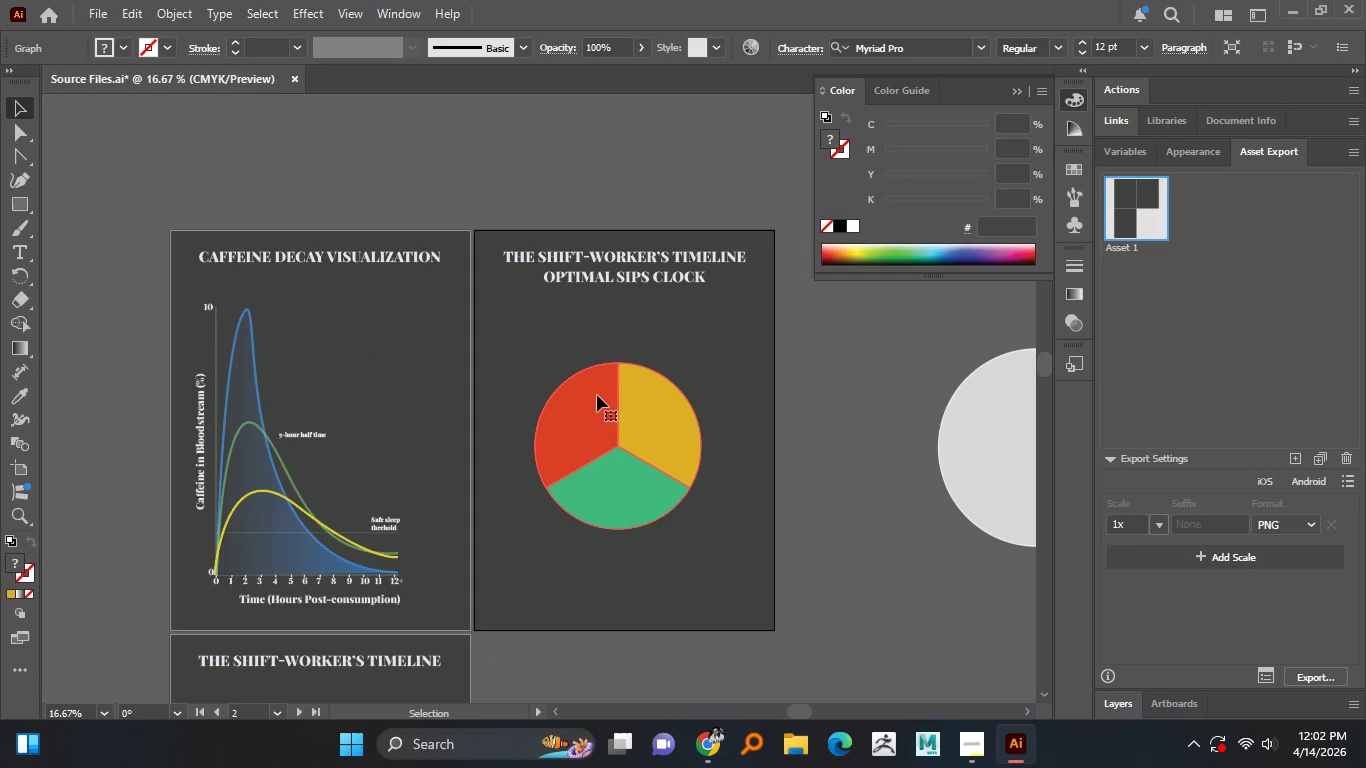 
hold_key(key=AltLeft, duration=13.44)
left_click([597, 395])
 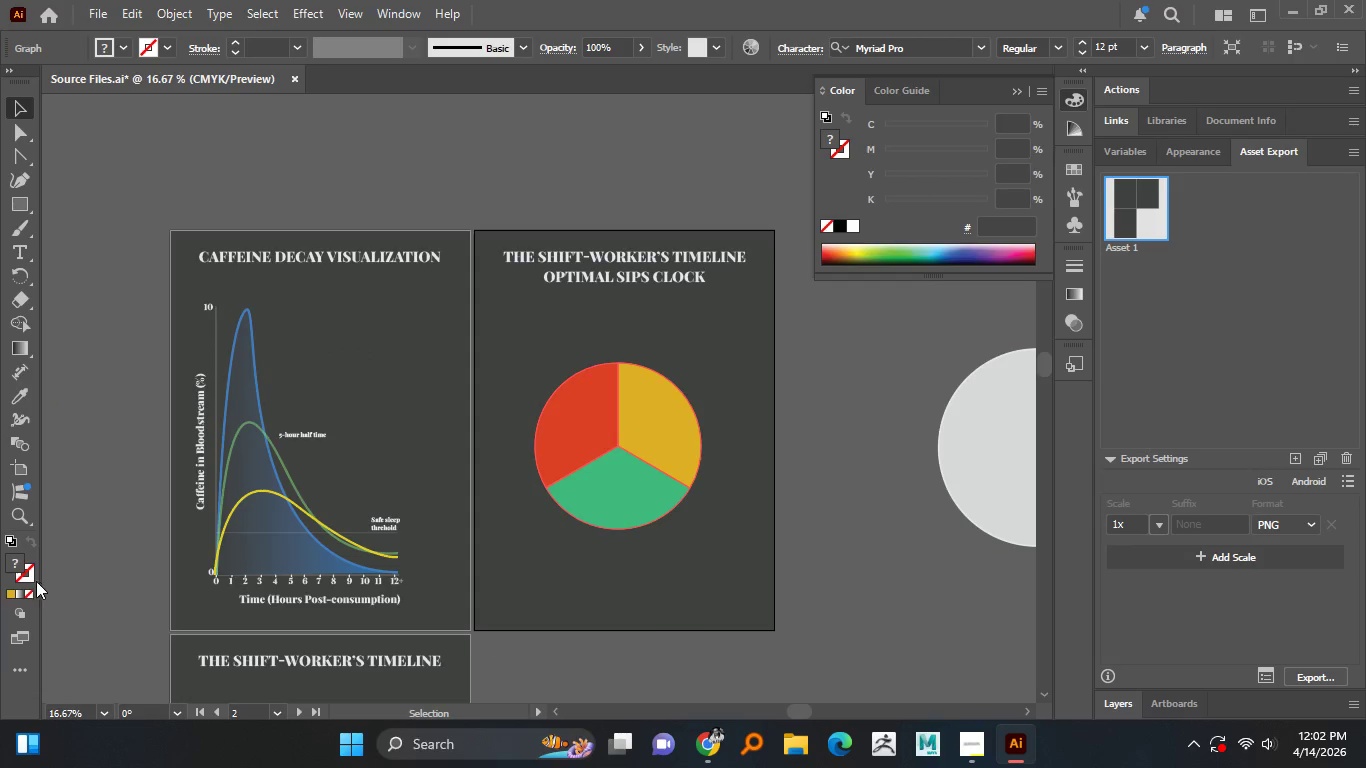 
left_click([29, 579])
 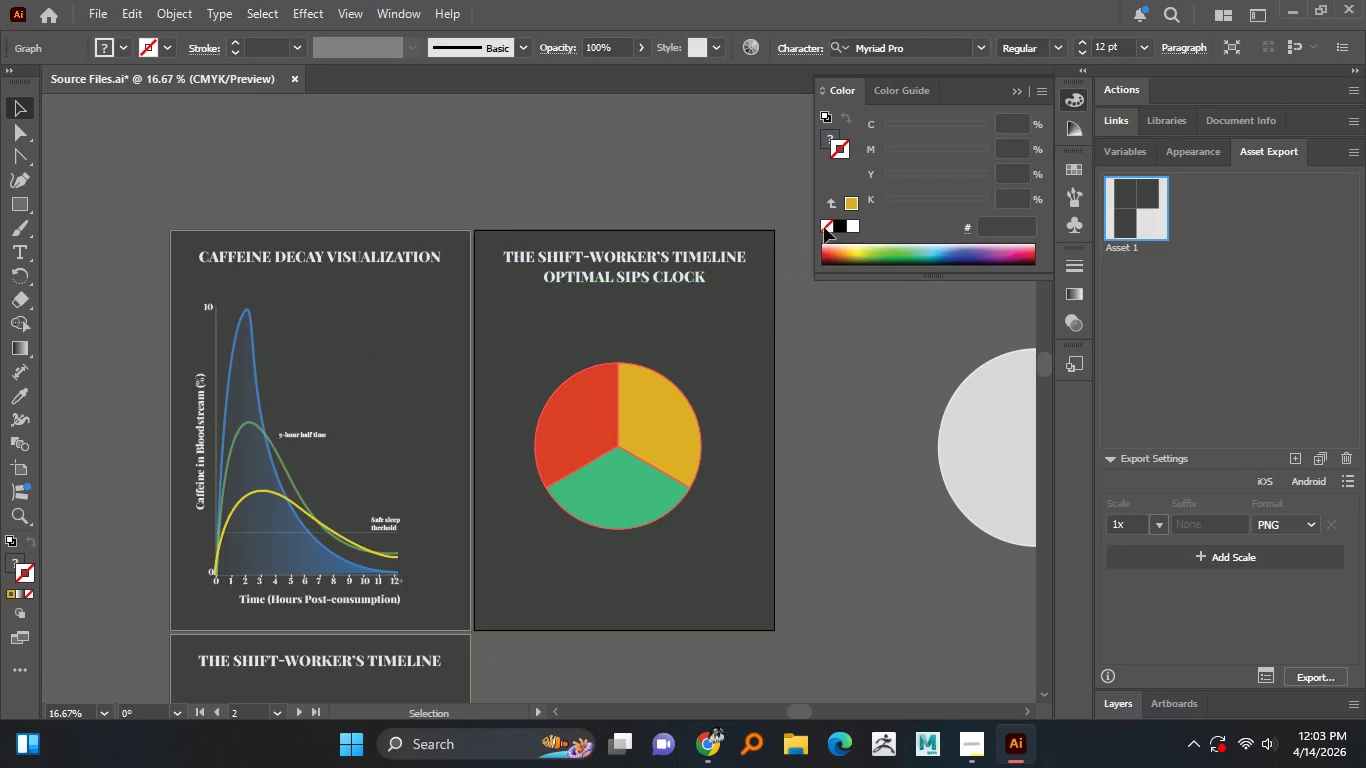 
left_click([855, 222])
 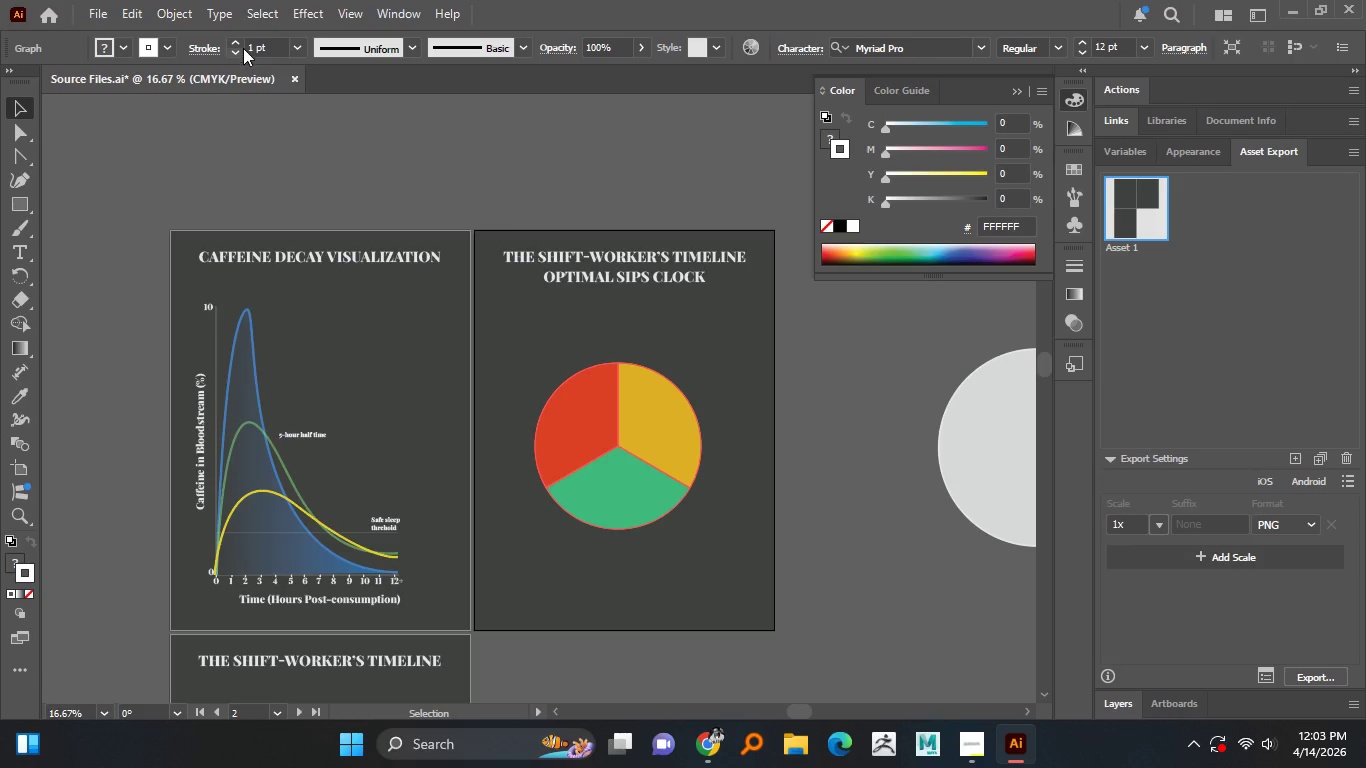 
double_click([241, 45])
 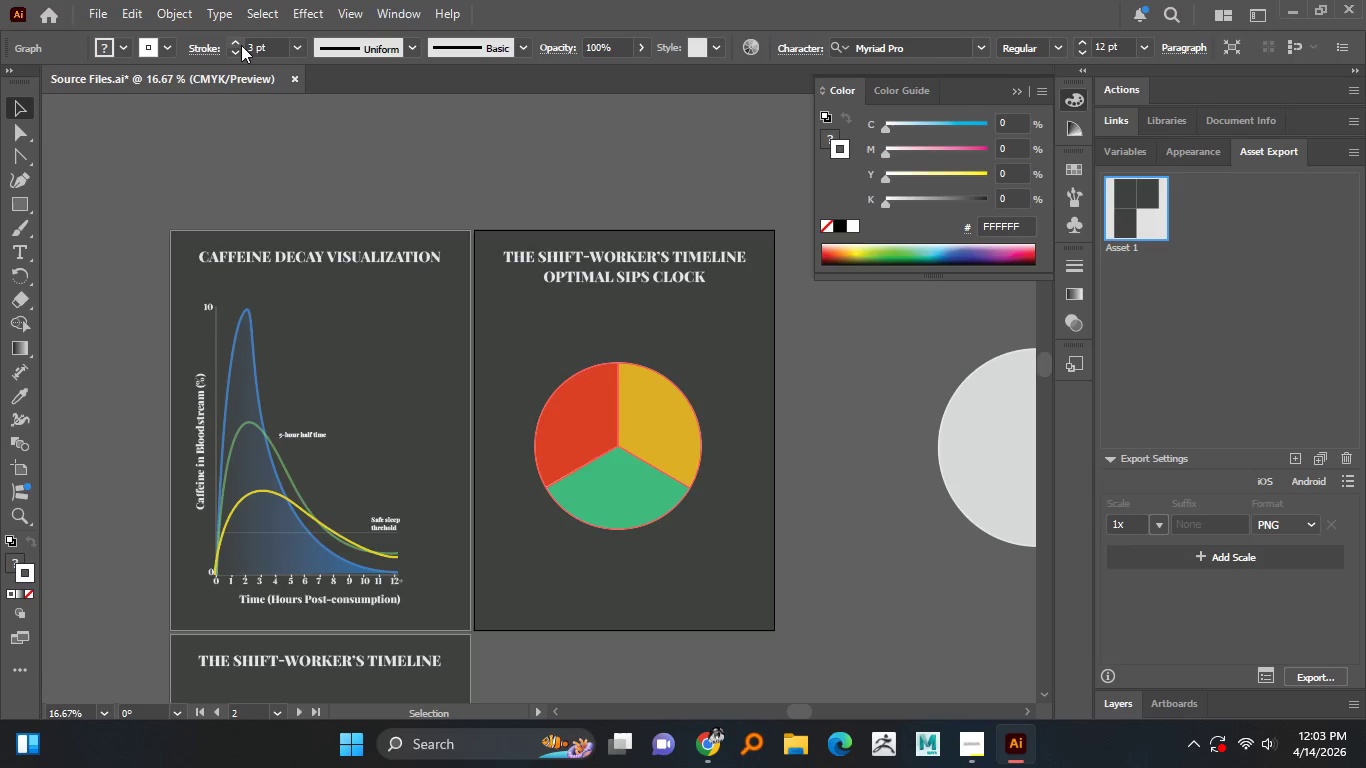 
triple_click([241, 45])
 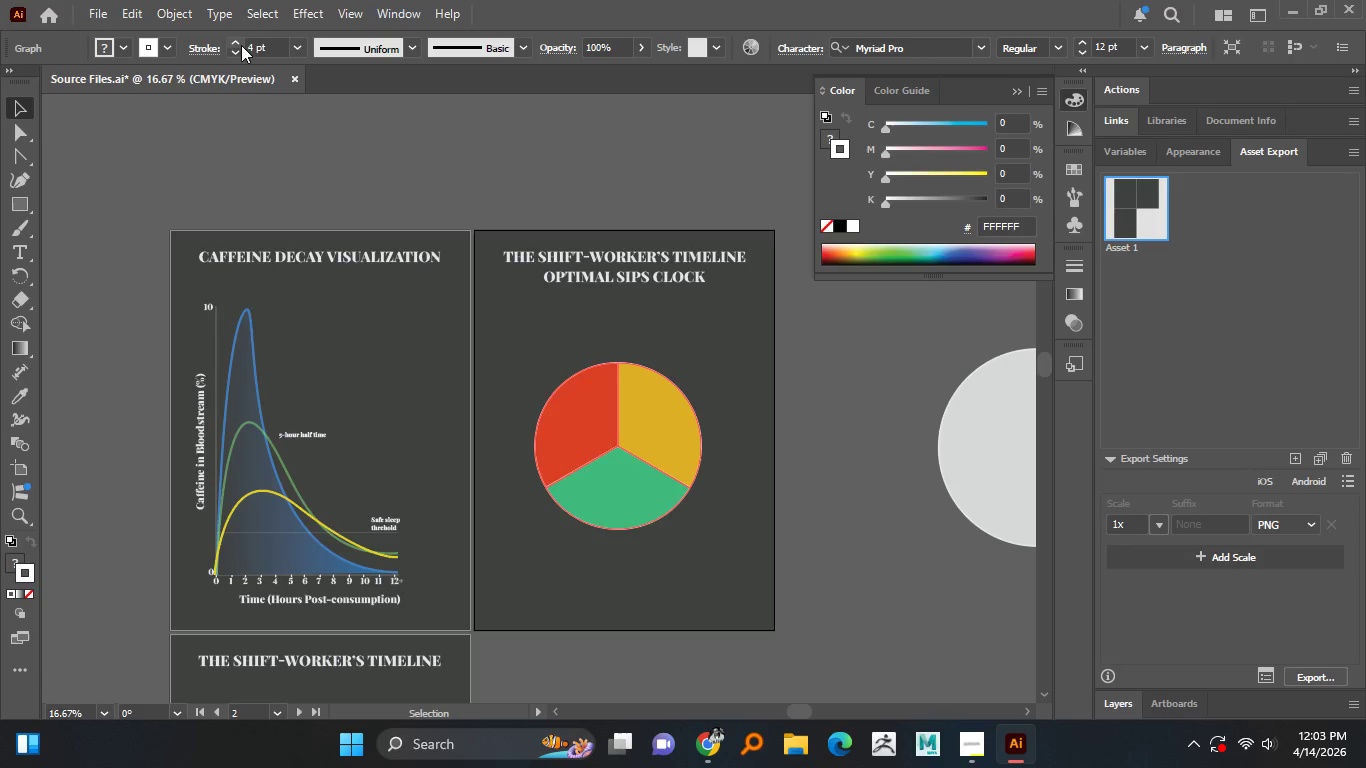 
triple_click([241, 45])
 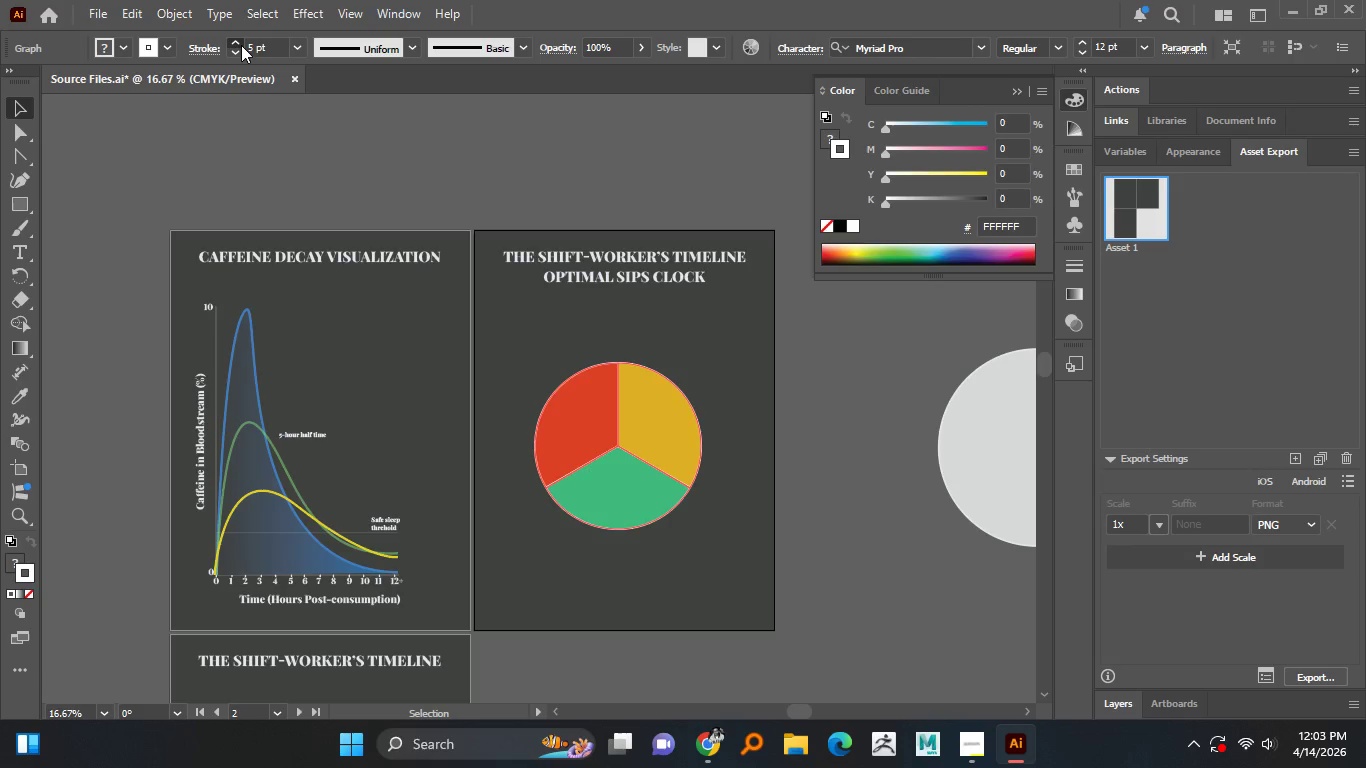 
triple_click([241, 45])
 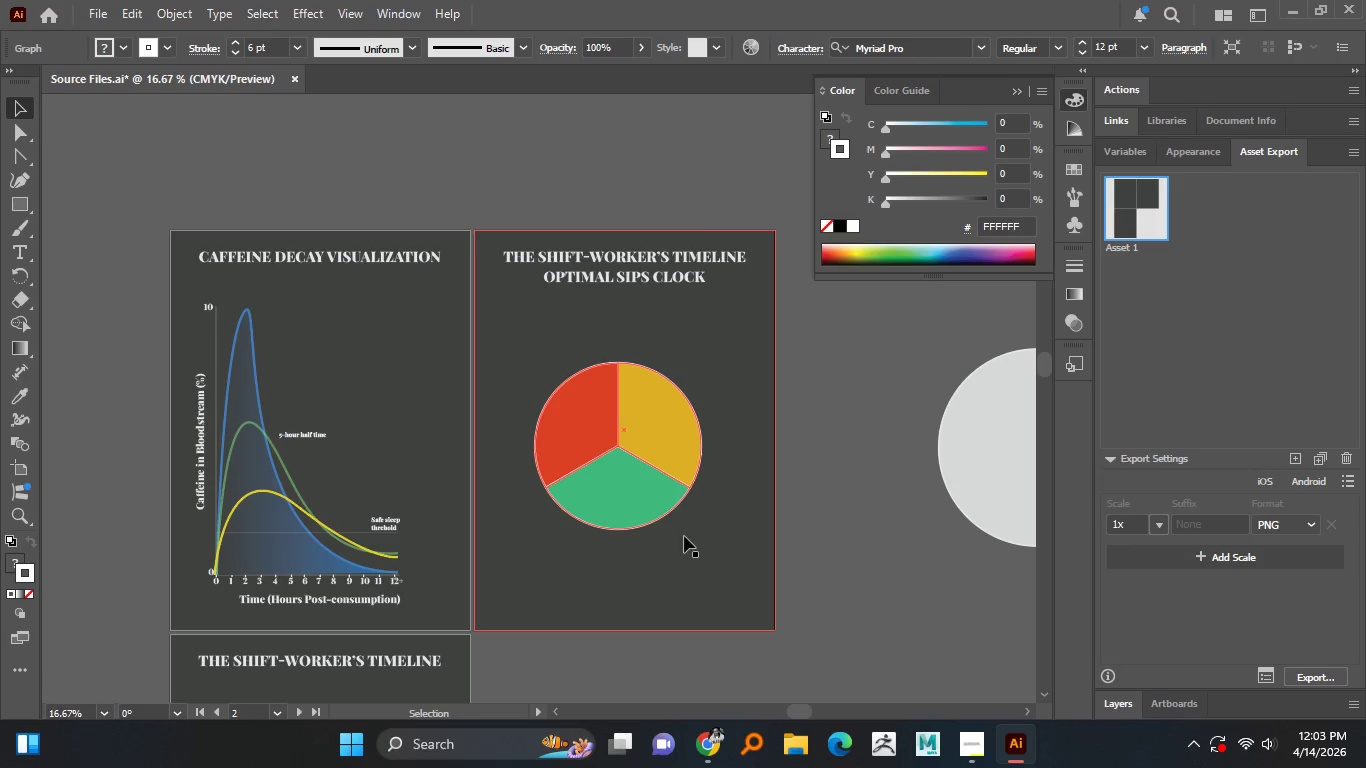 
left_click([694, 557])
 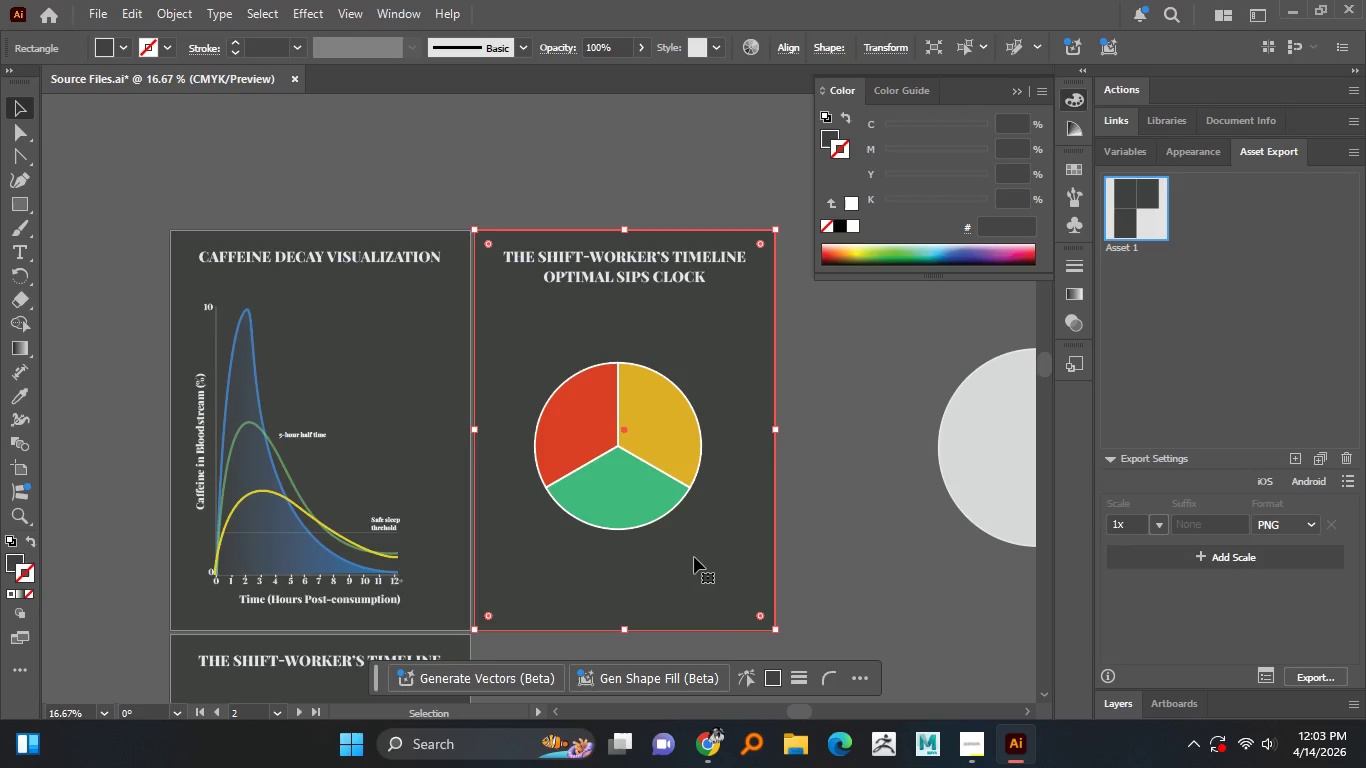 
hold_key(key=AltLeft, duration=1.53)
 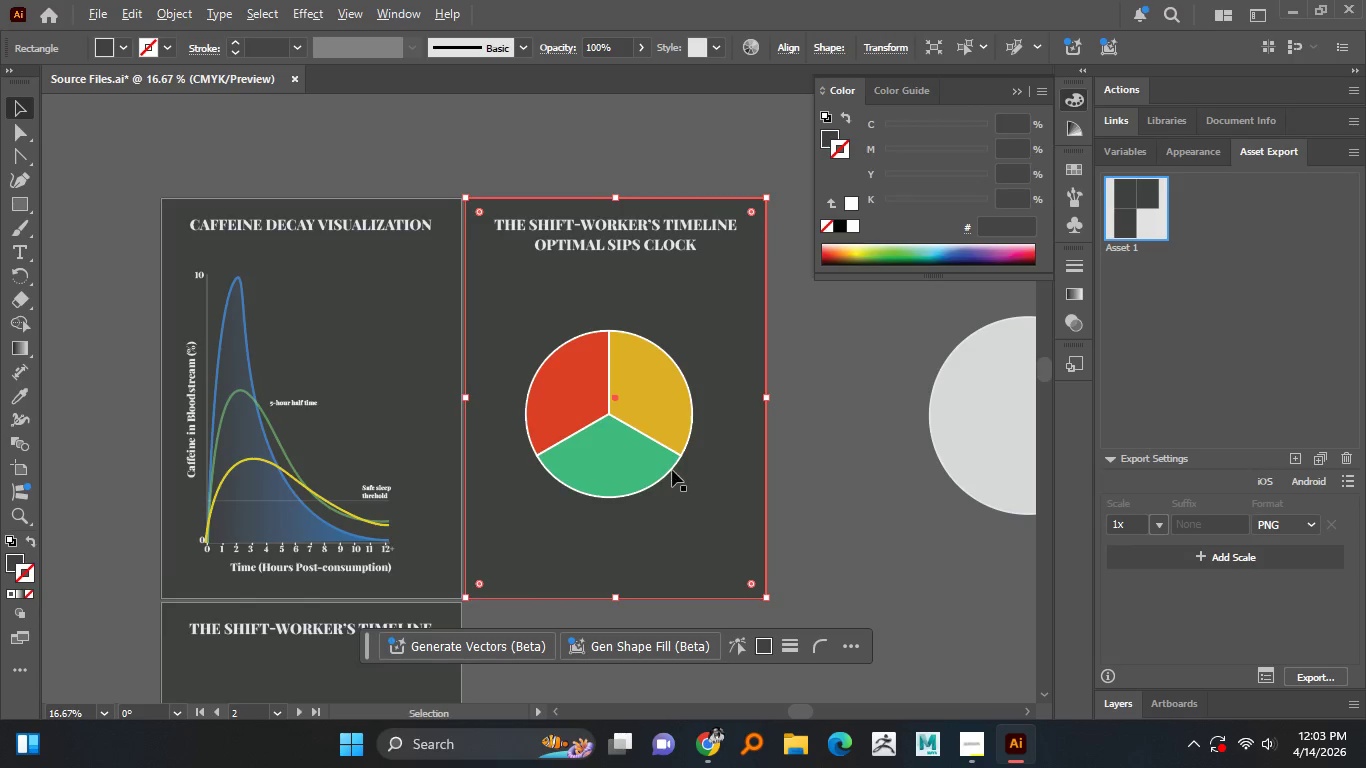 
hold_key(key=AltLeft, duration=1.52)
 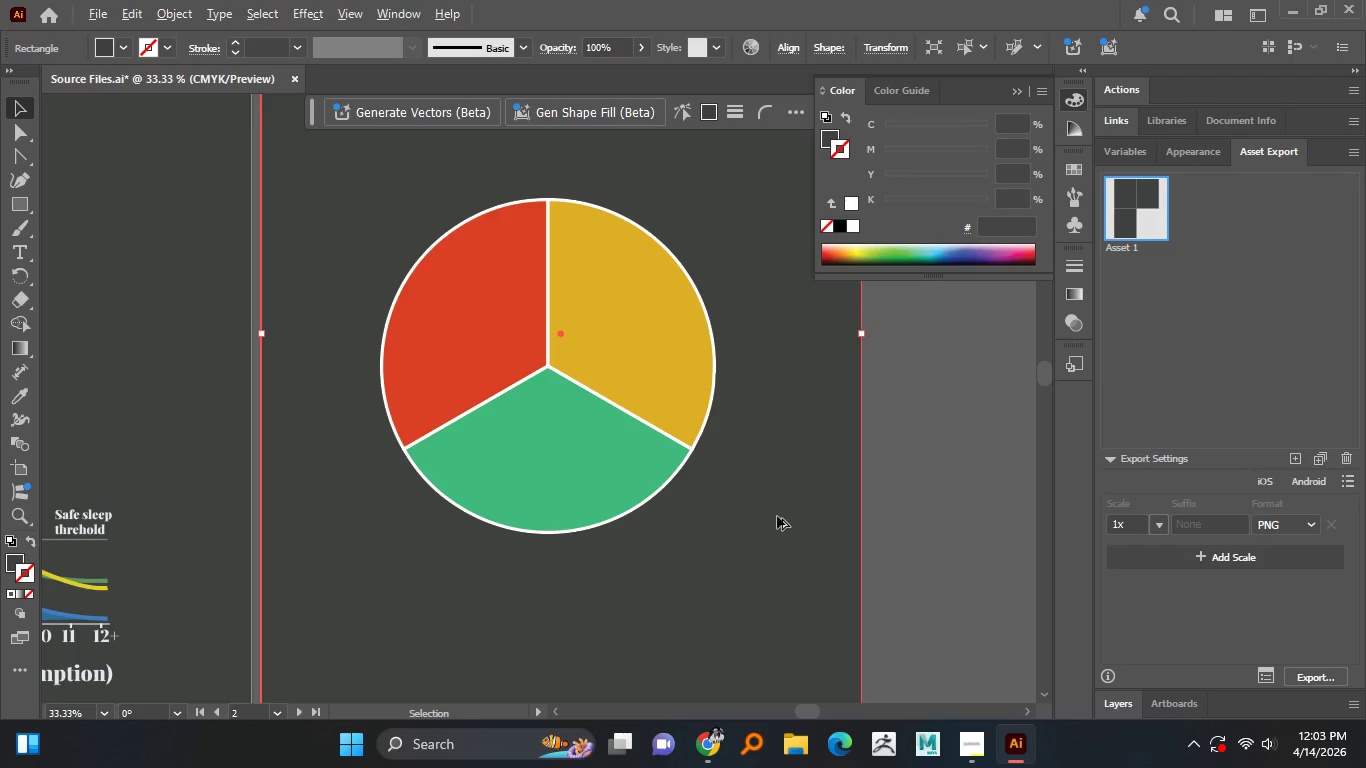 
key(Alt+AltLeft)
 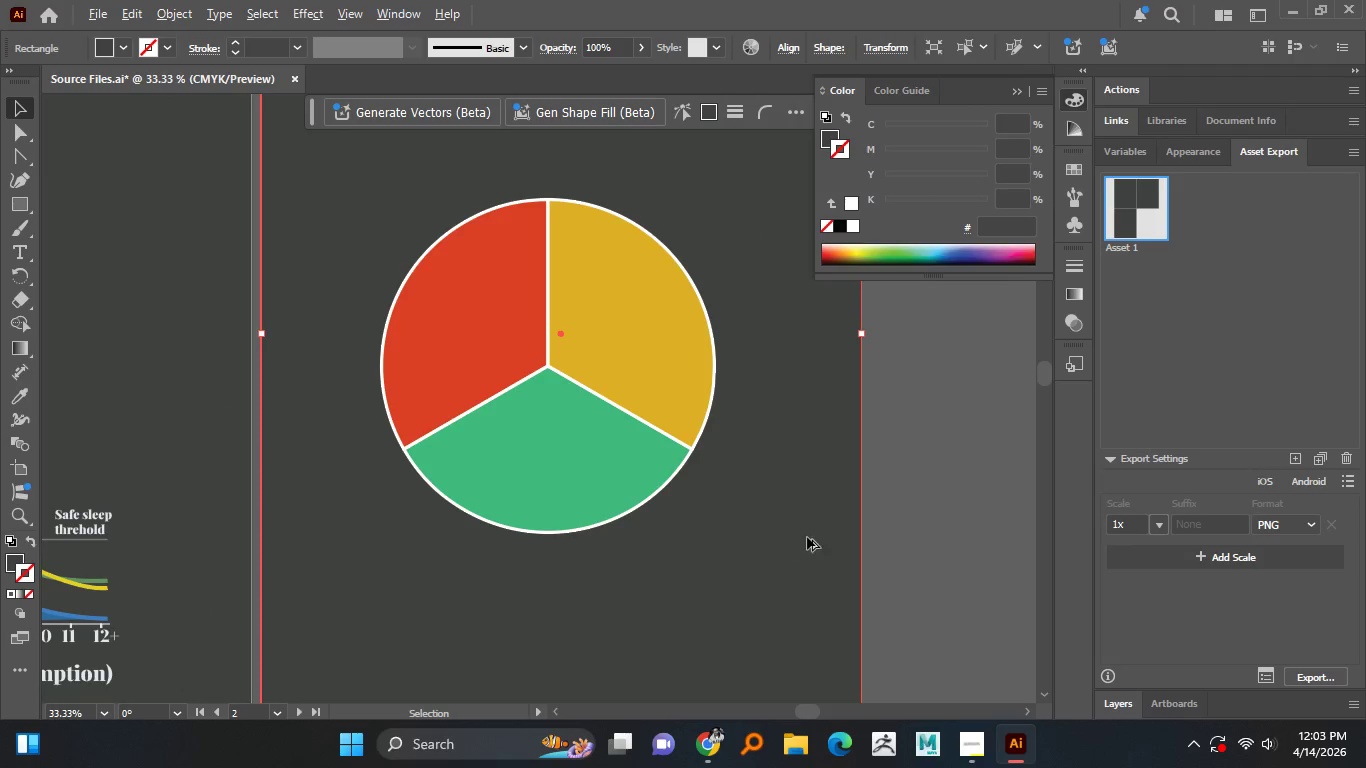 
key(Alt+AltLeft)
 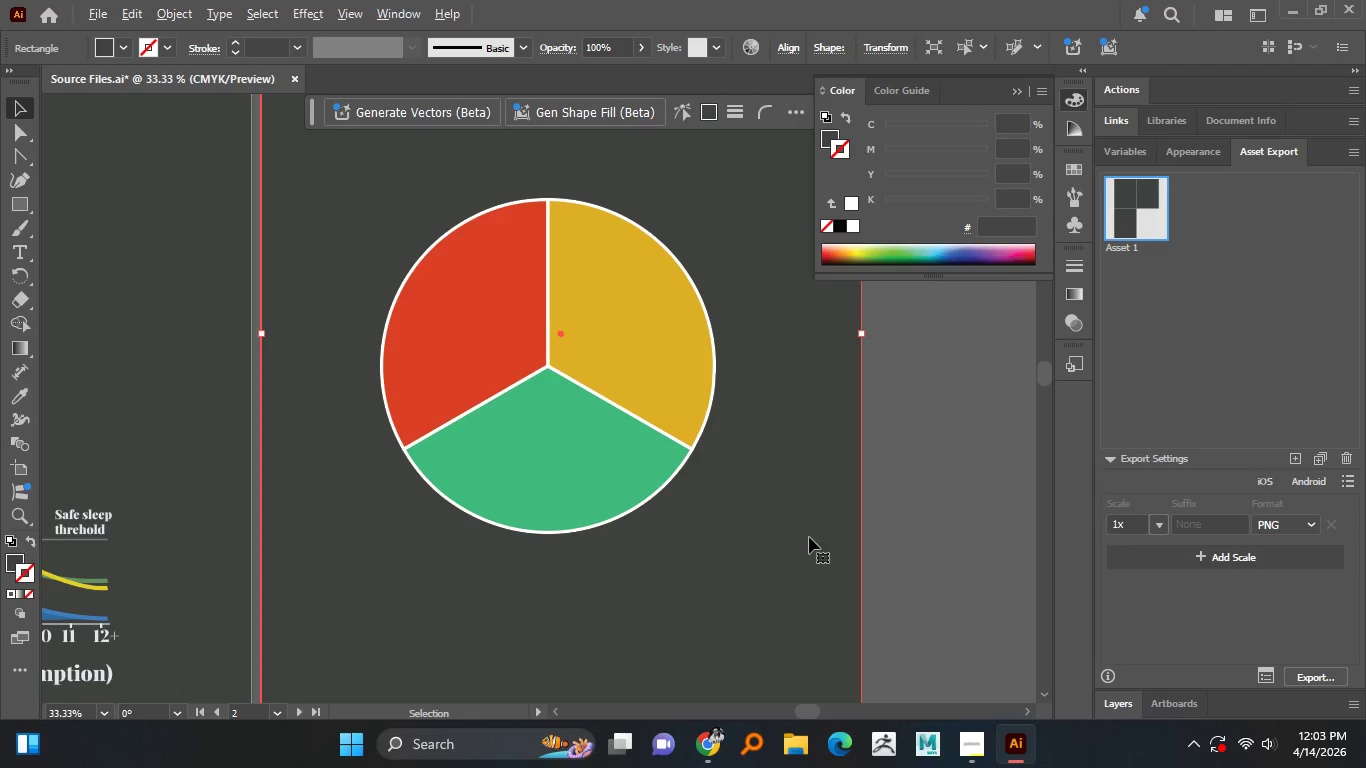 
hold_key(key=AltLeft, duration=1.5)
 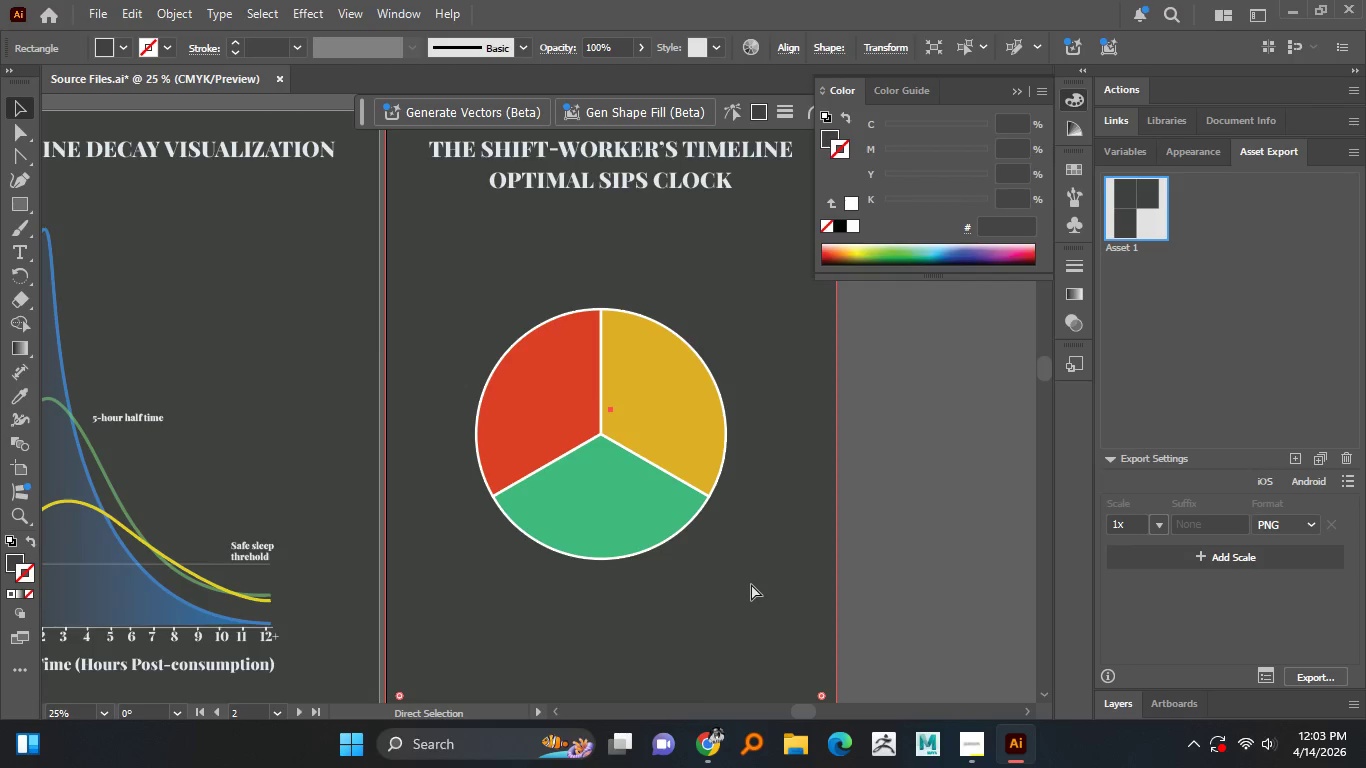 
scroll: coordinate [669, 445], scroll_direction: up, amount: 2.0
 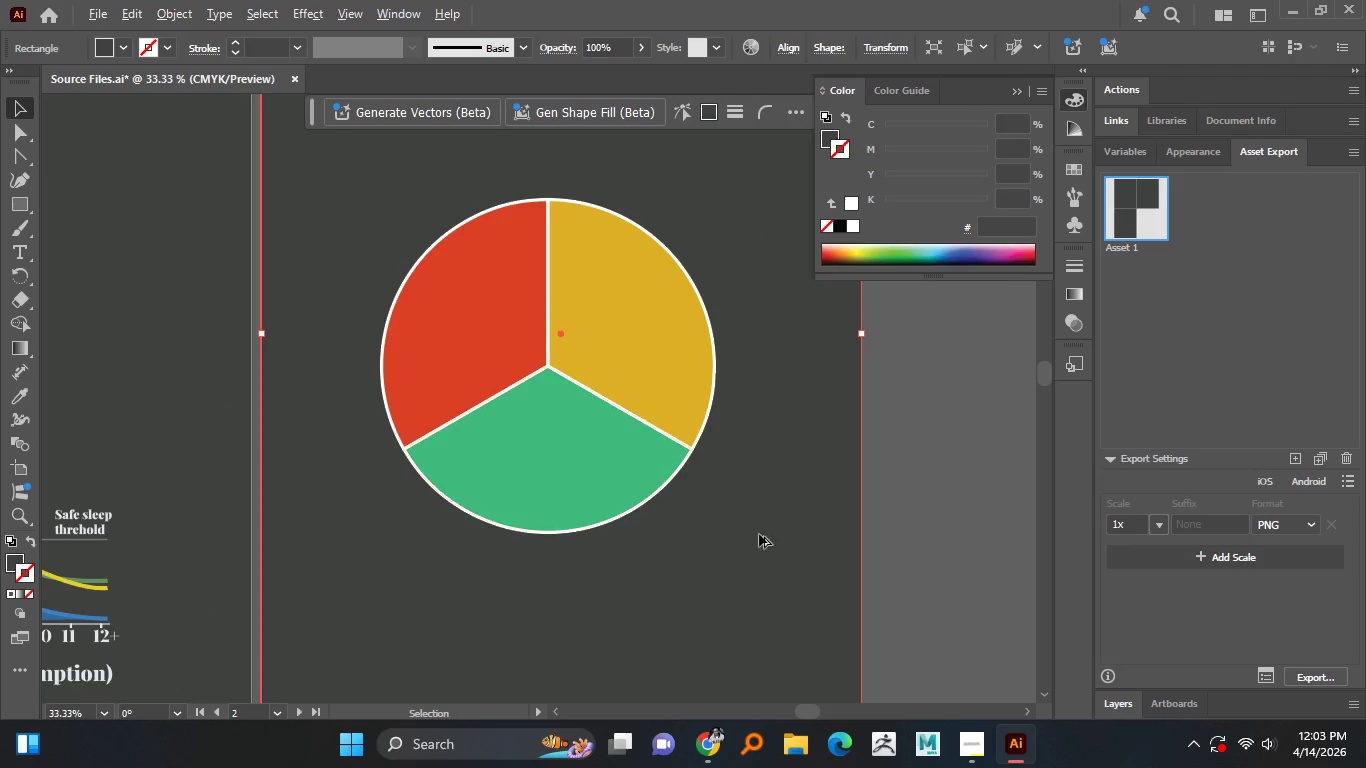 
scroll: coordinate [776, 516], scroll_direction: down, amount: 1.0
 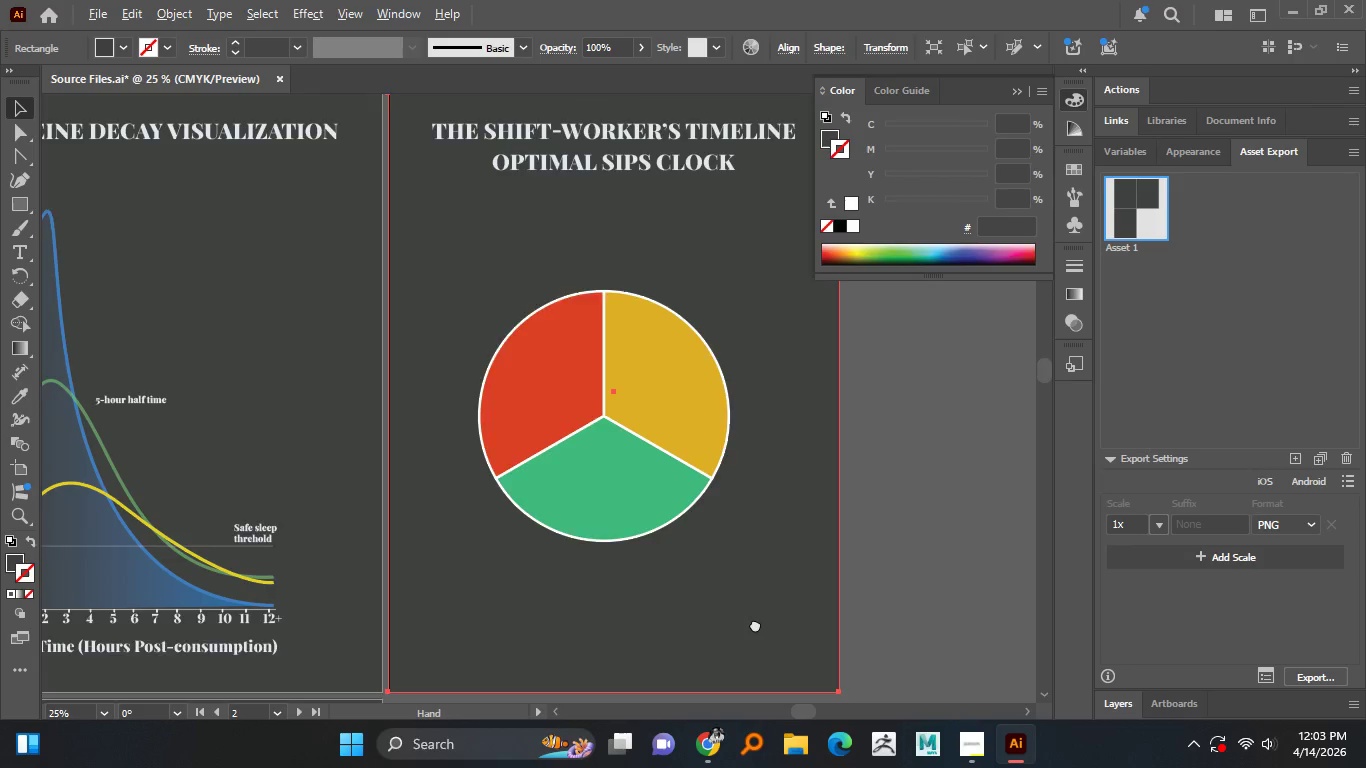 
key(Alt+AltLeft)
 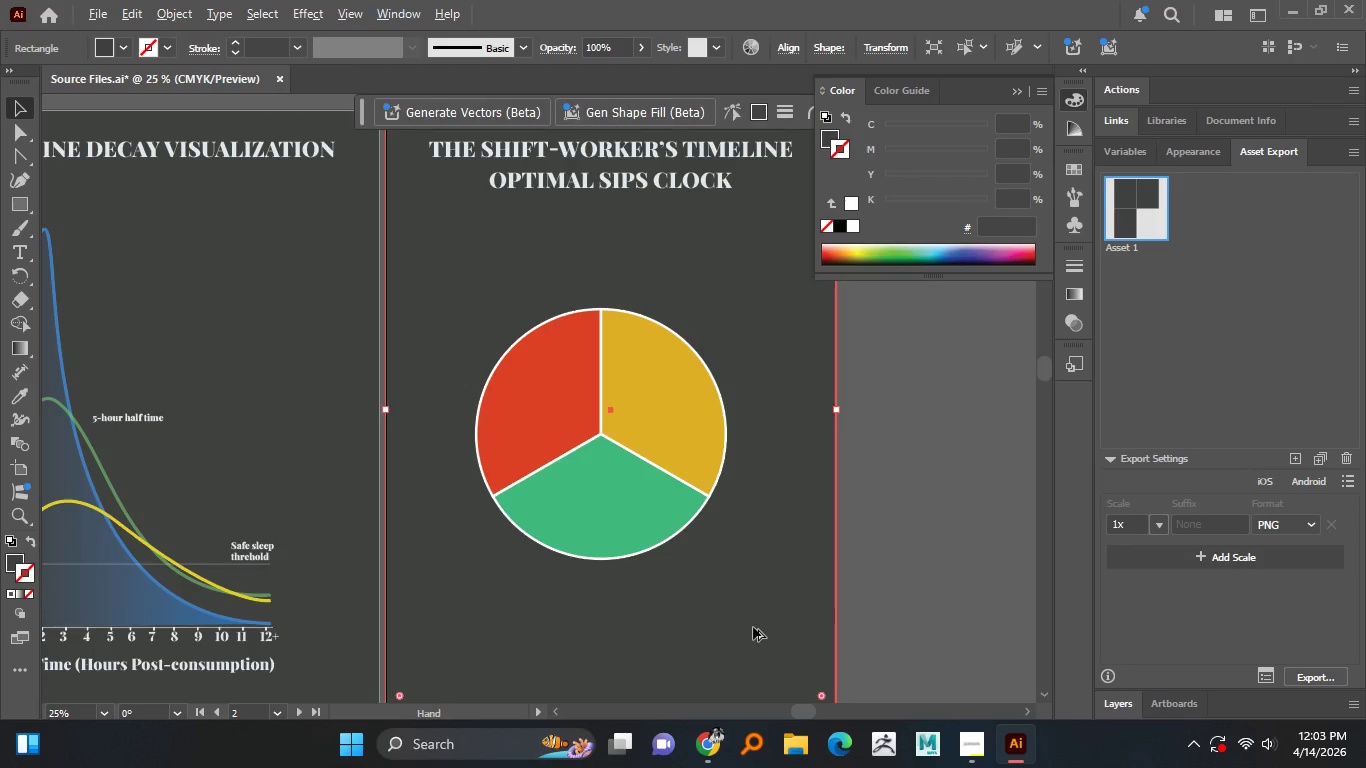 
key(Alt+AltLeft)
 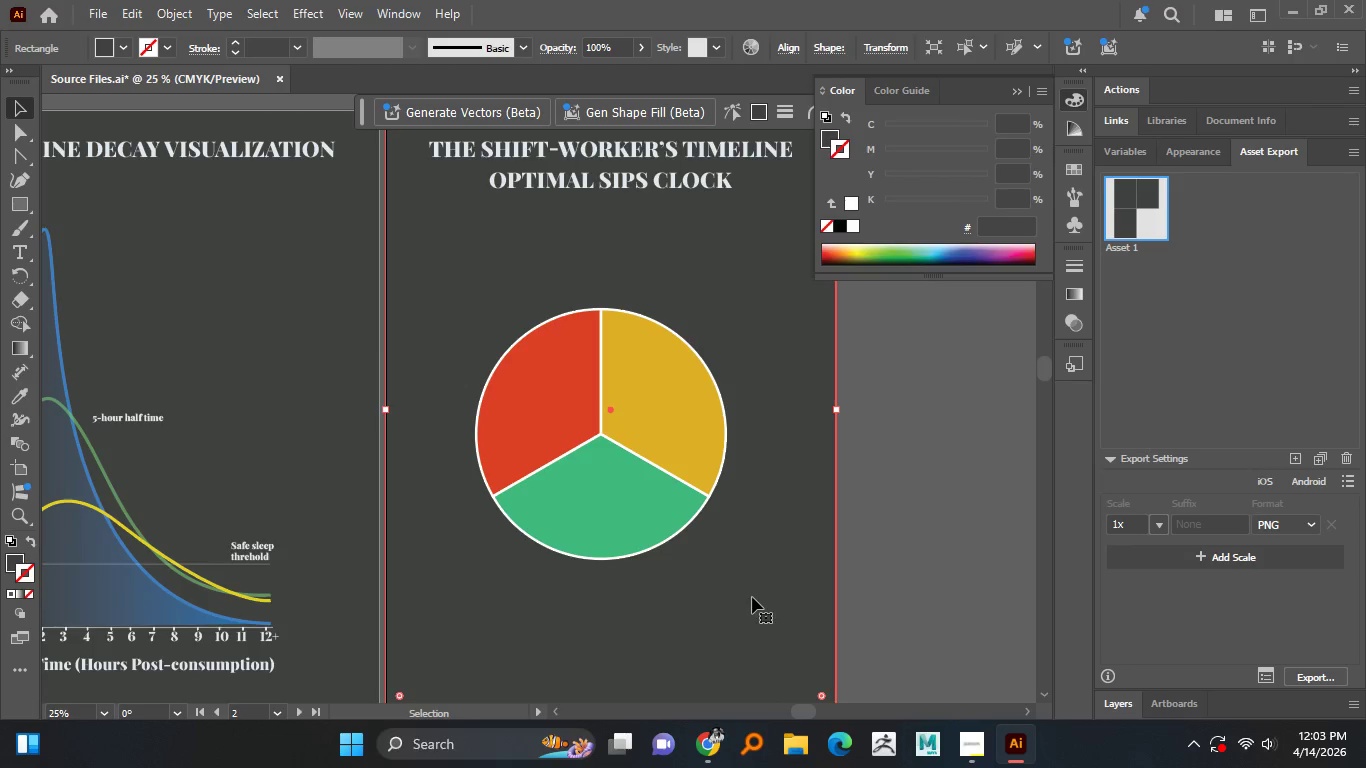 
hold_key(key=ControlLeft, duration=1.52)
 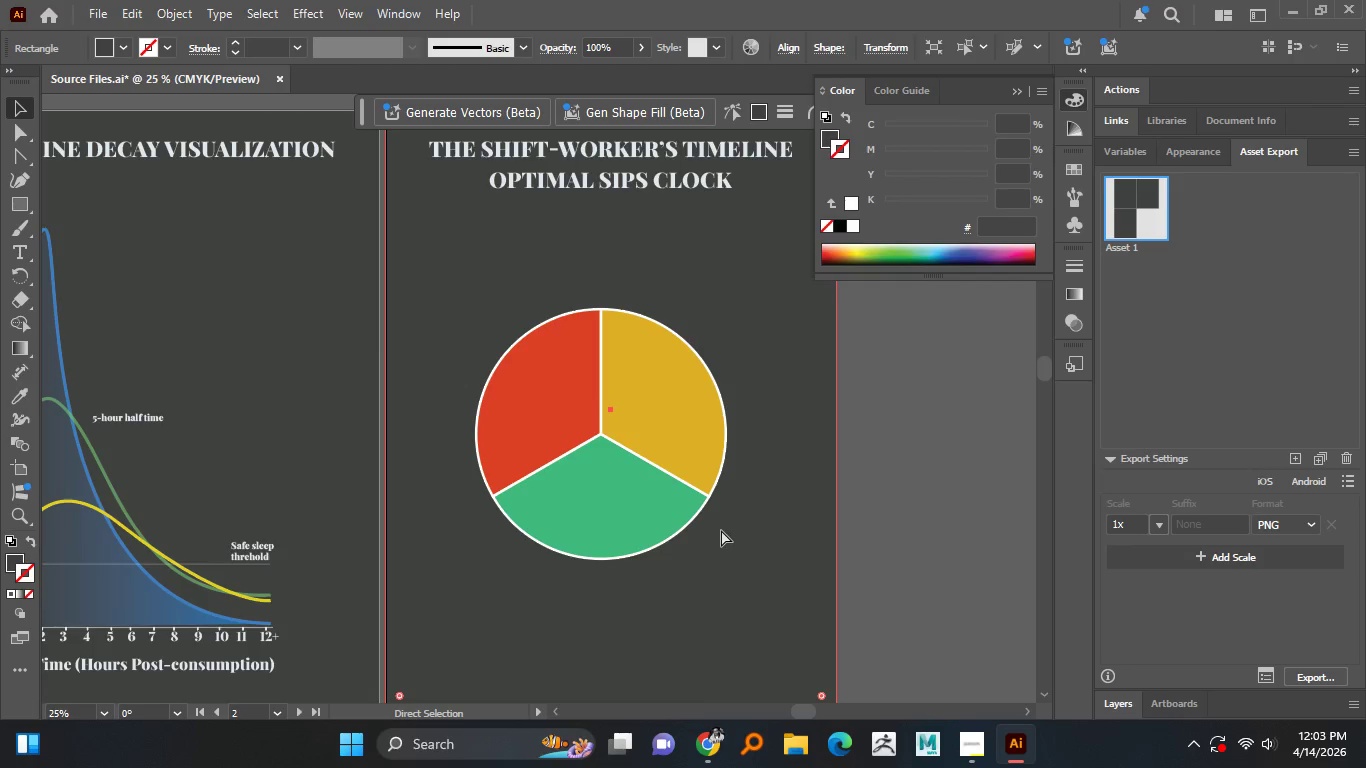 
key(Control+Z)
 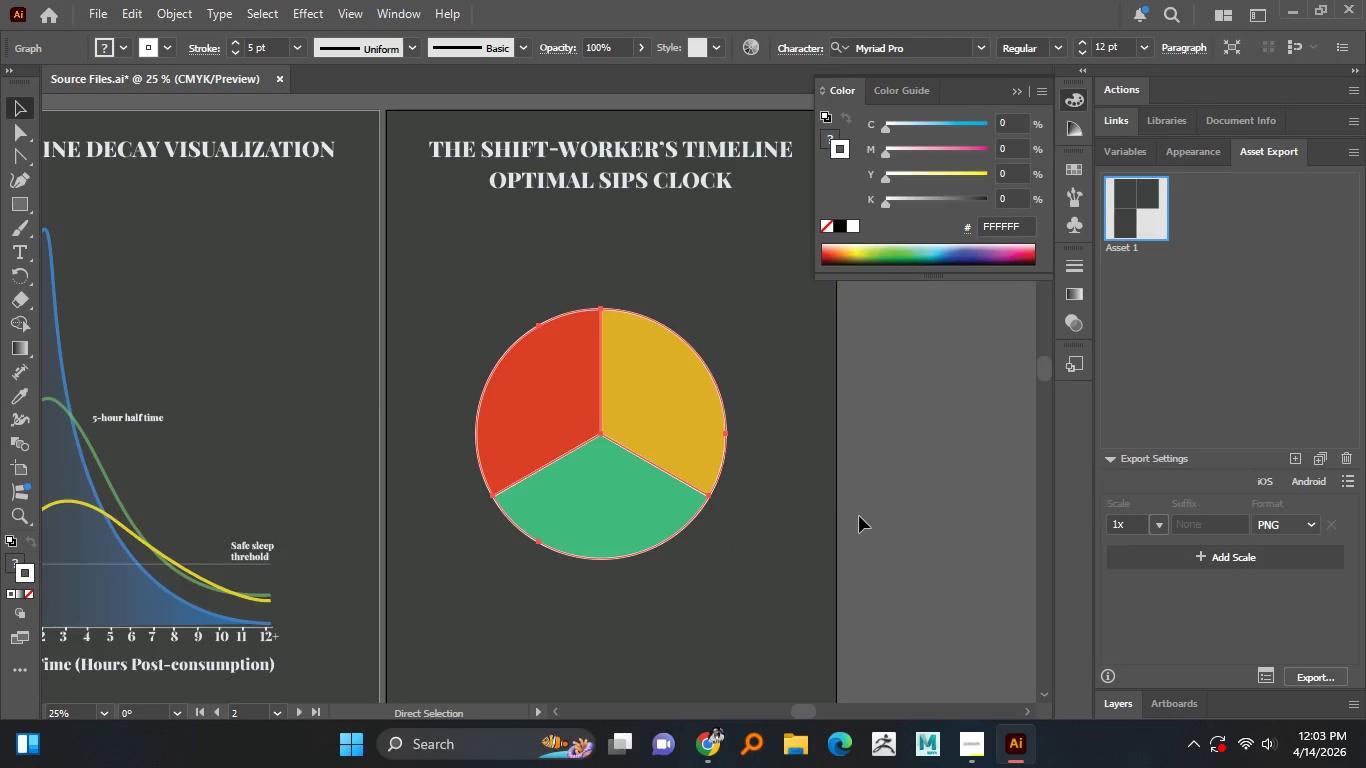 
left_click([861, 516])
 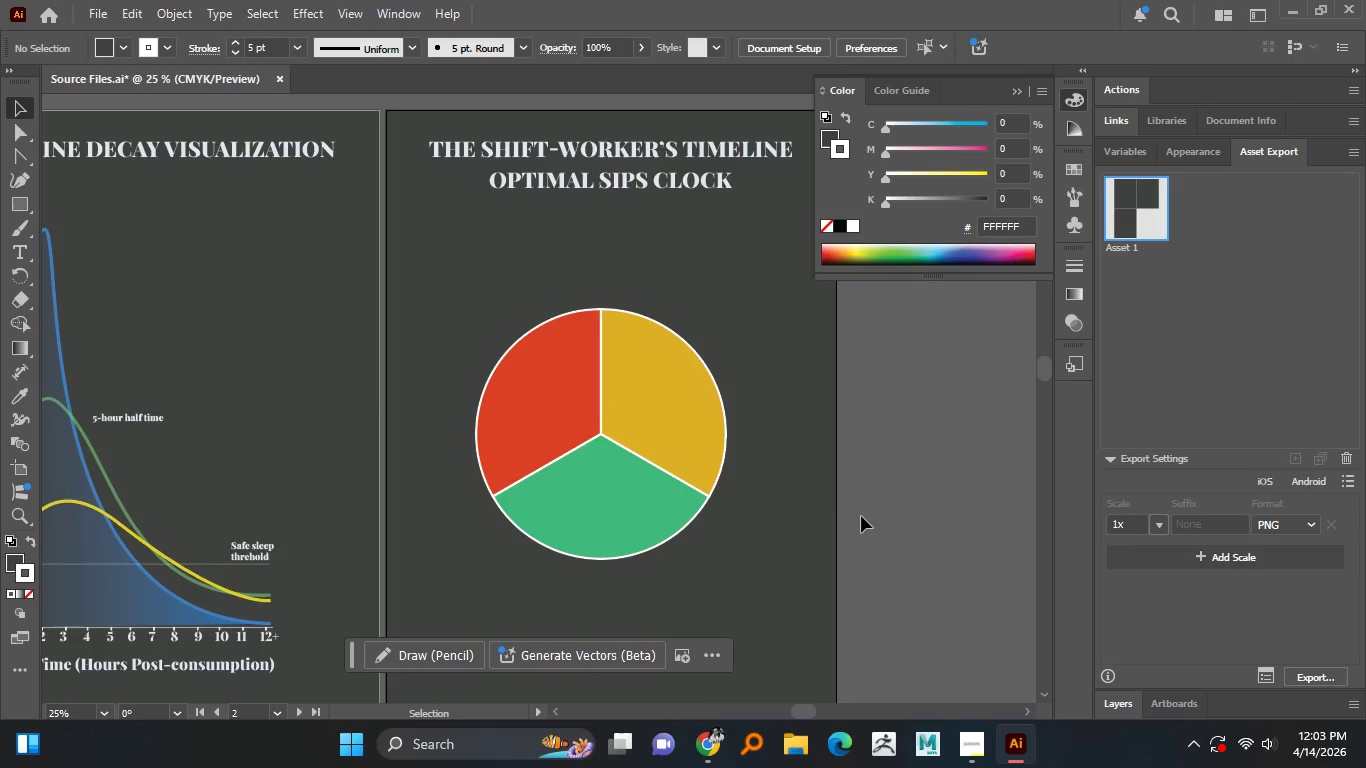 
key(Control+Z)
 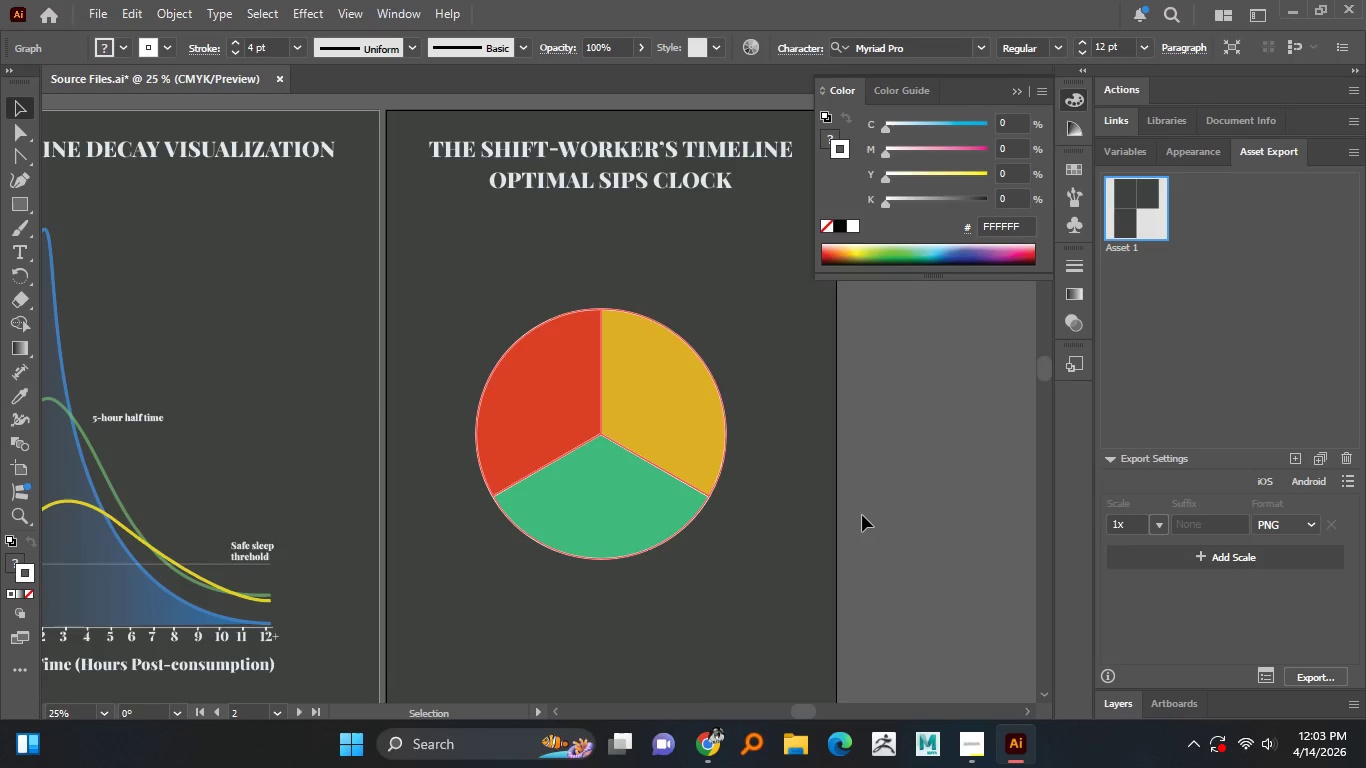 
left_click([862, 515])
 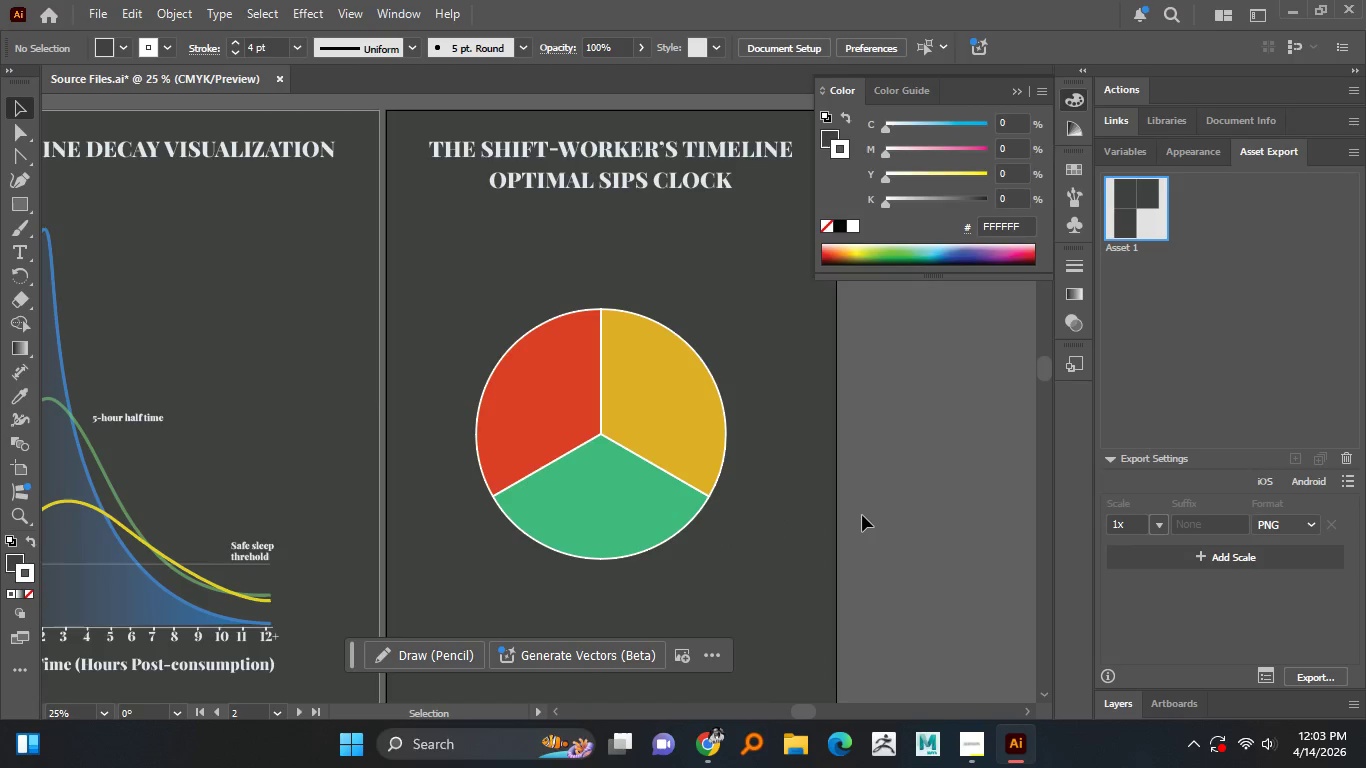 
key(Control+Z)
 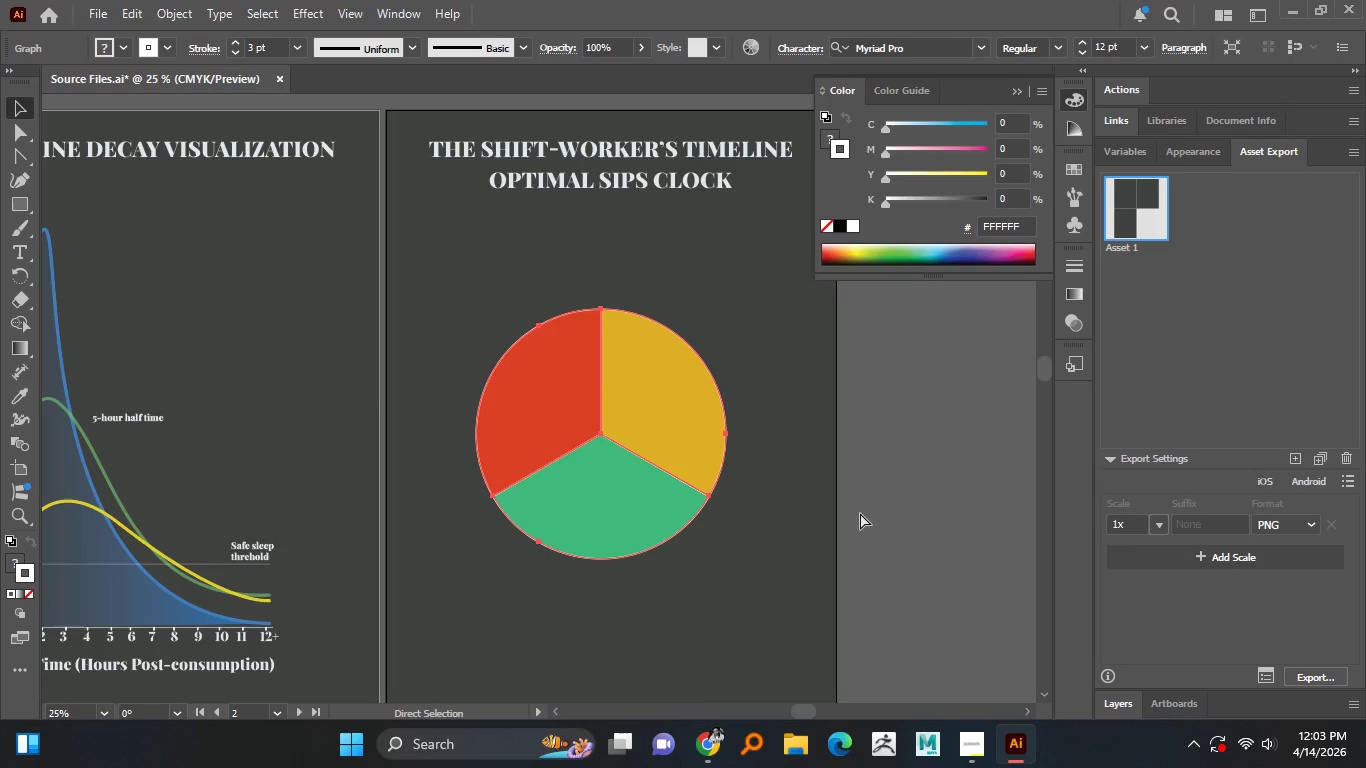 
key(Control+Z)
 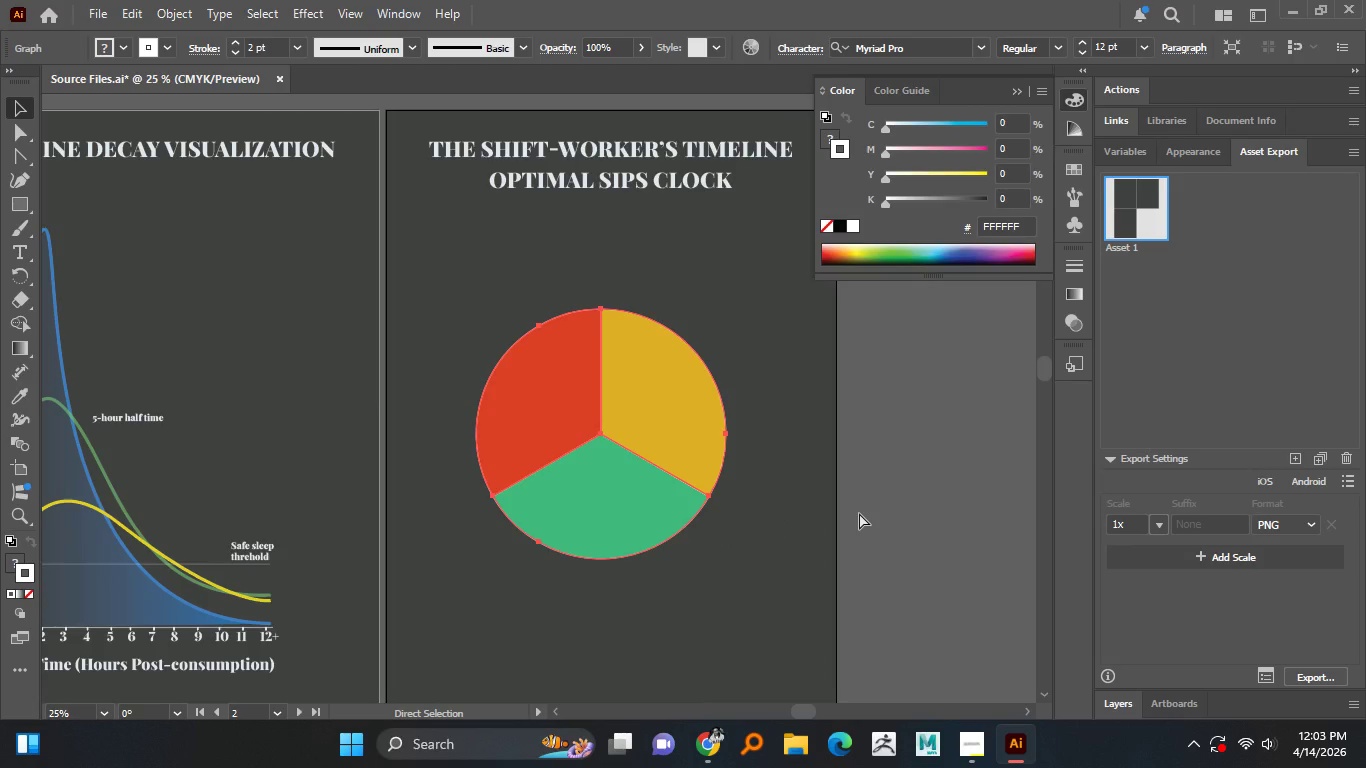 
key(Control+Z)
 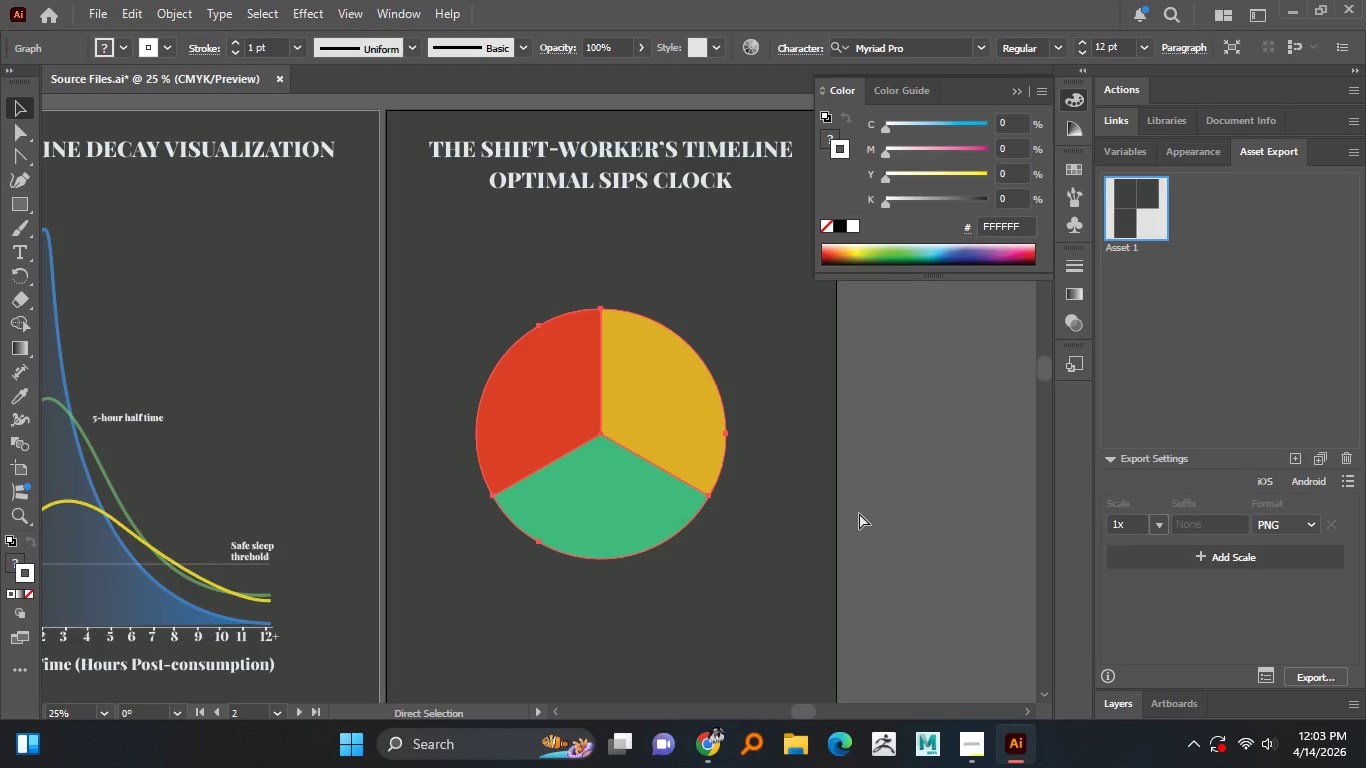 
key(Control+Z)
 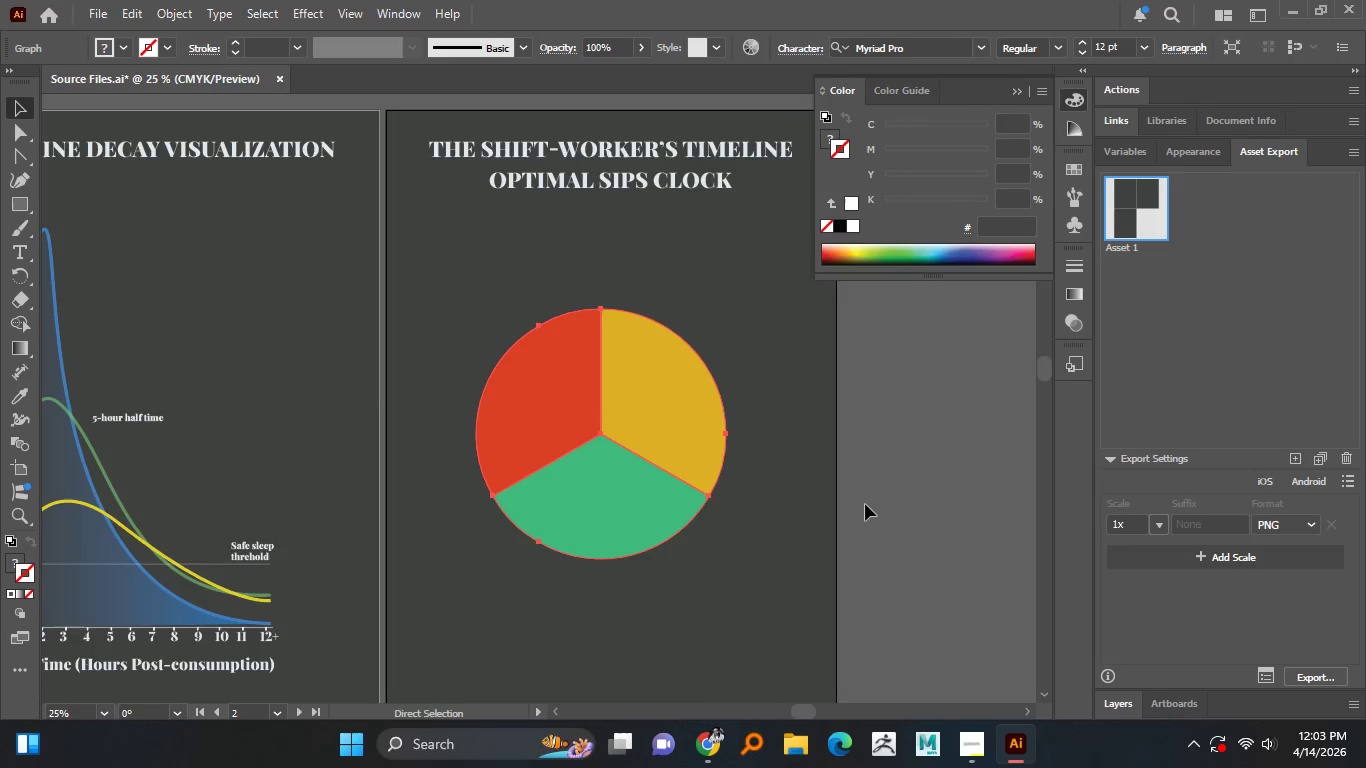 
left_click([868, 504])
 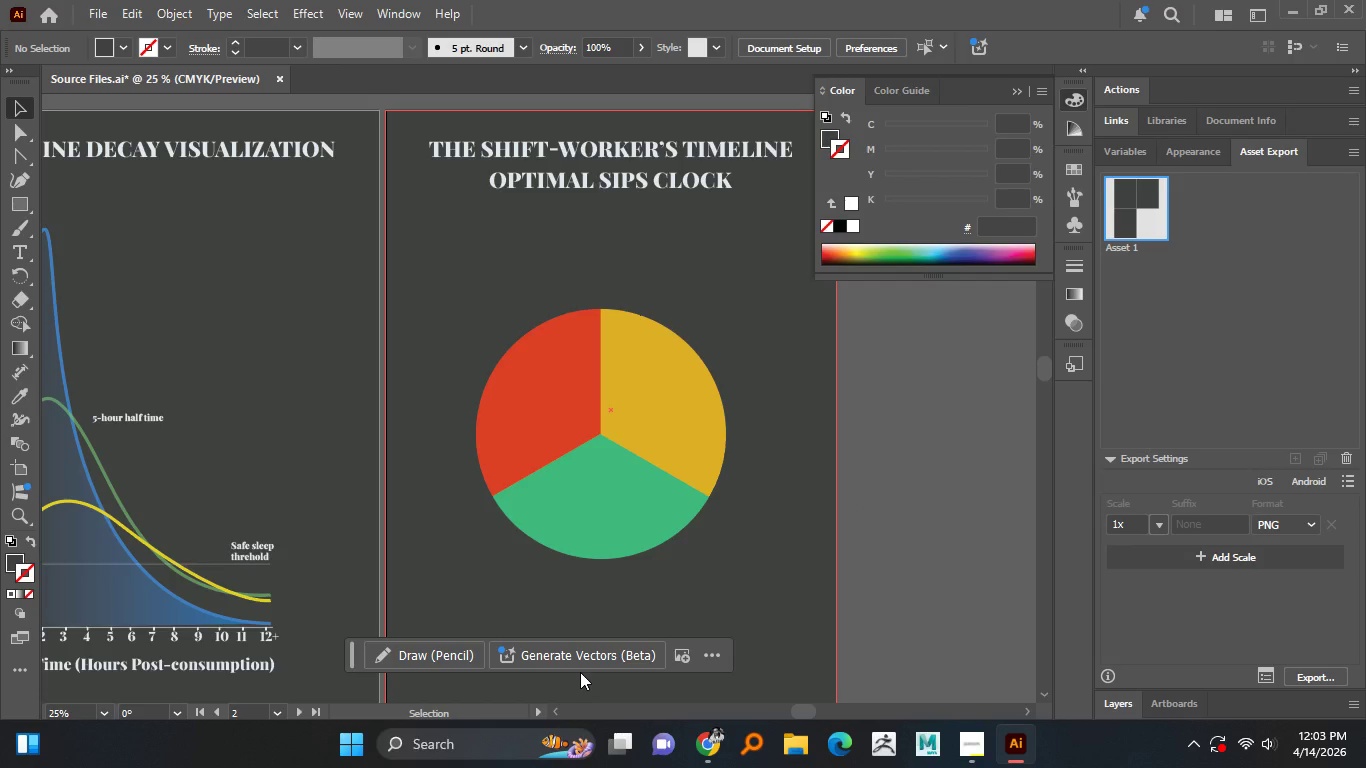 
wait(19.14)
 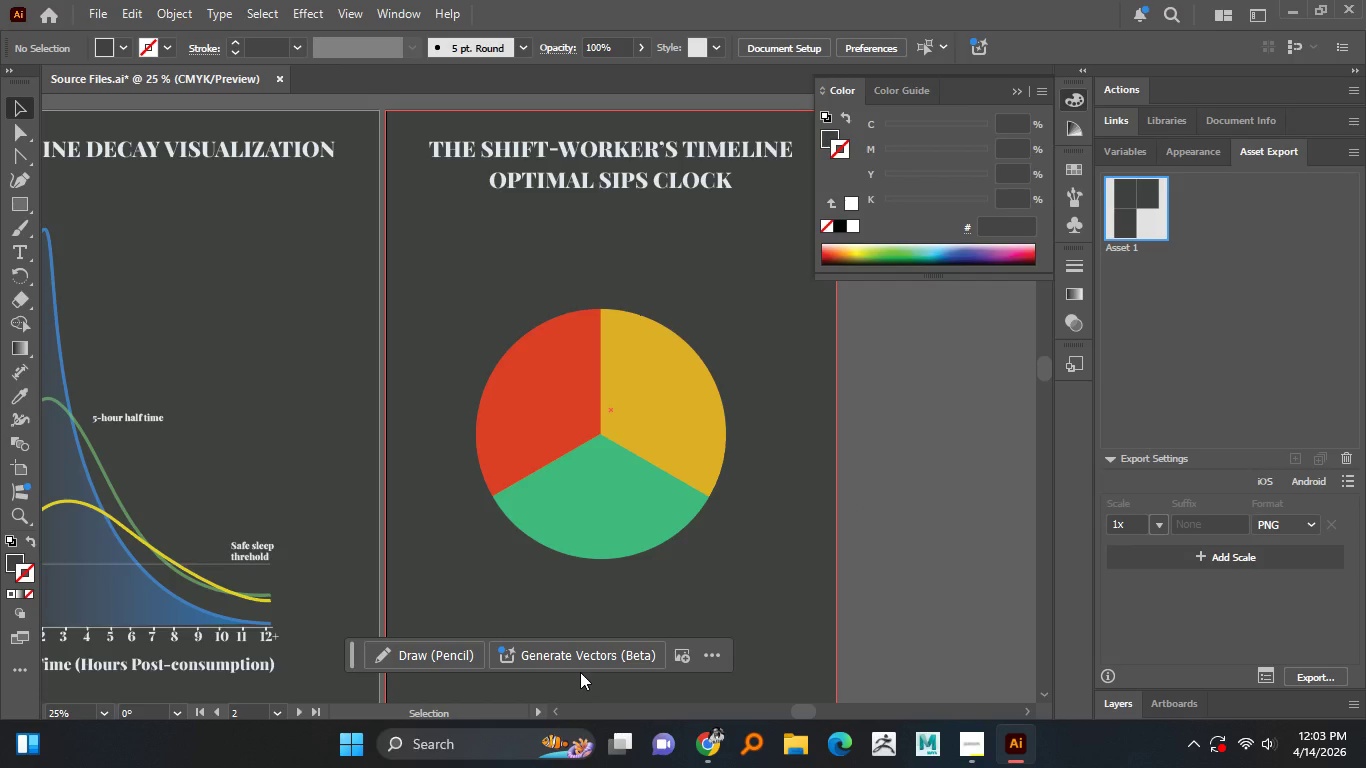 
hold_key(key=AltLeft, duration=1.51)
 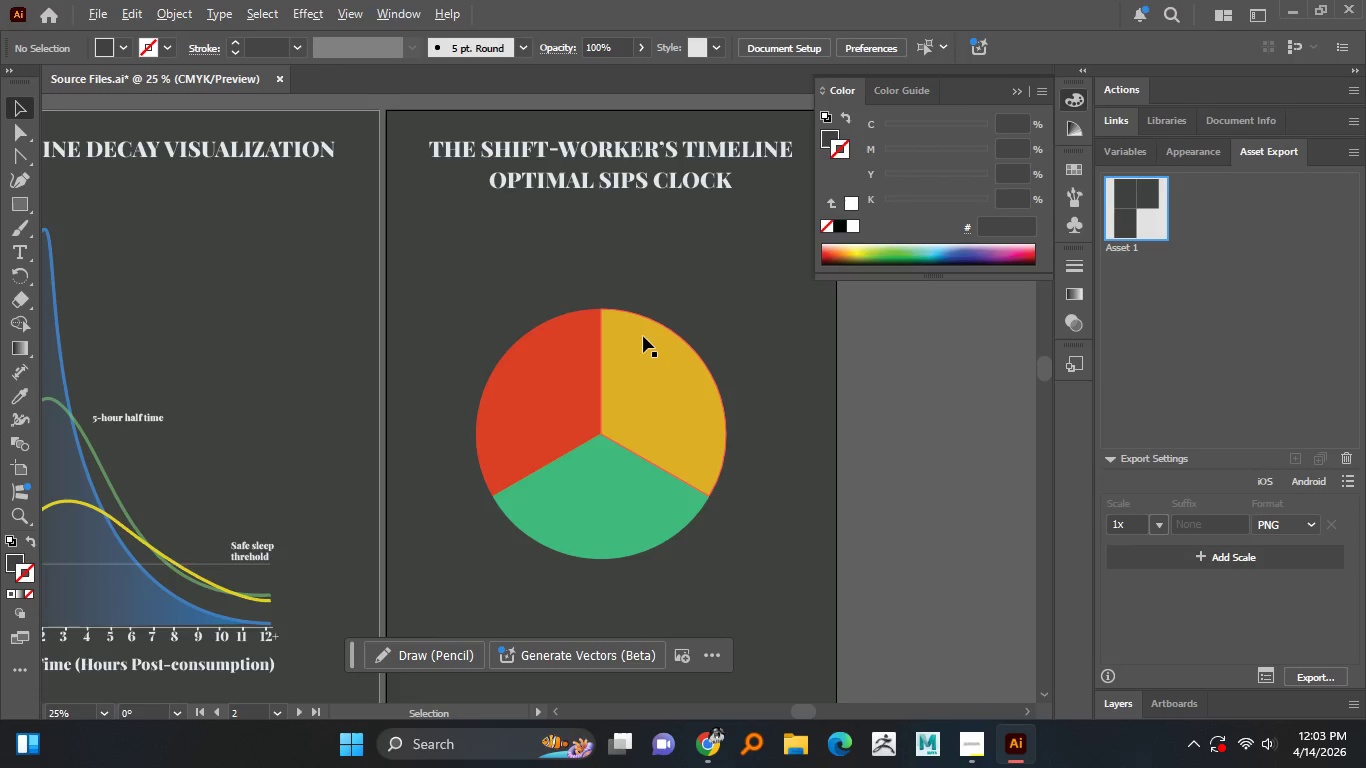 
hold_key(key=AltLeft, duration=1.5)
 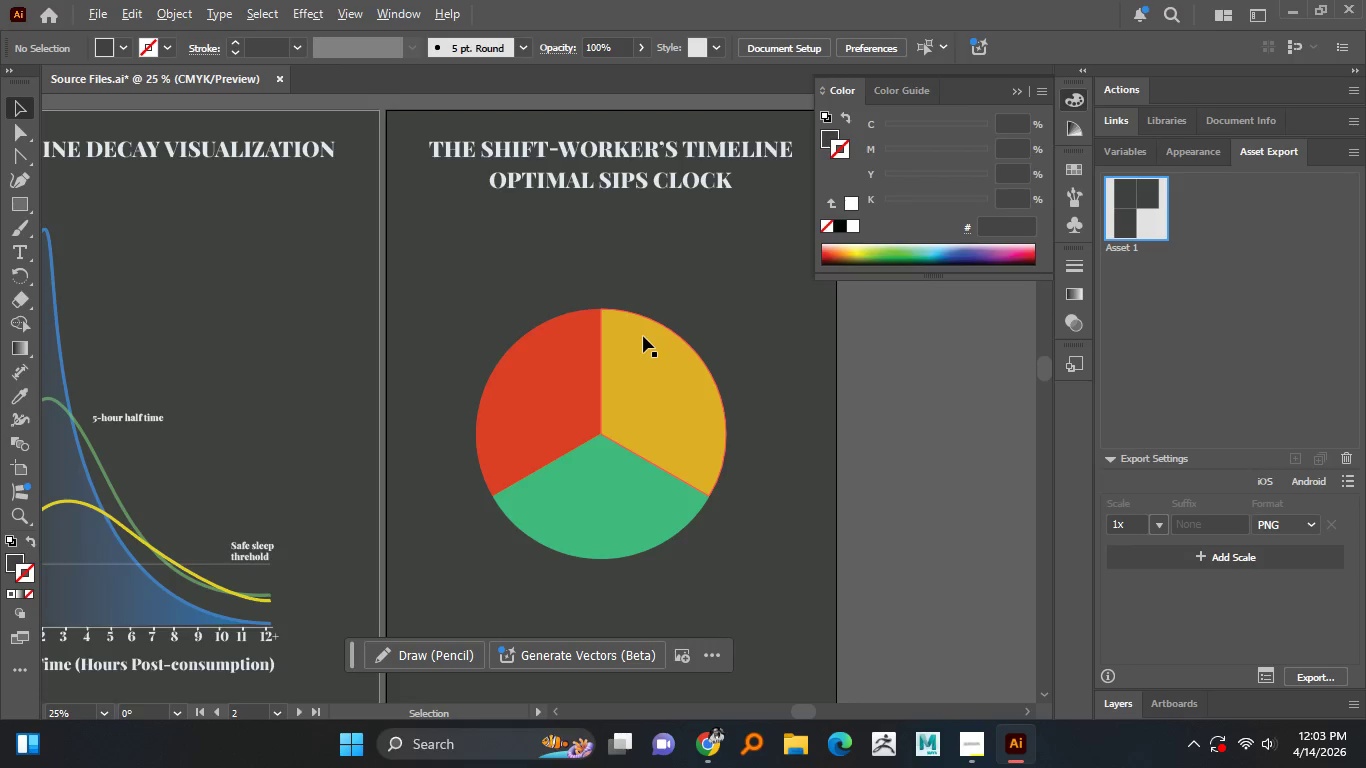 
hold_key(key=AltLeft, duration=1.5)
 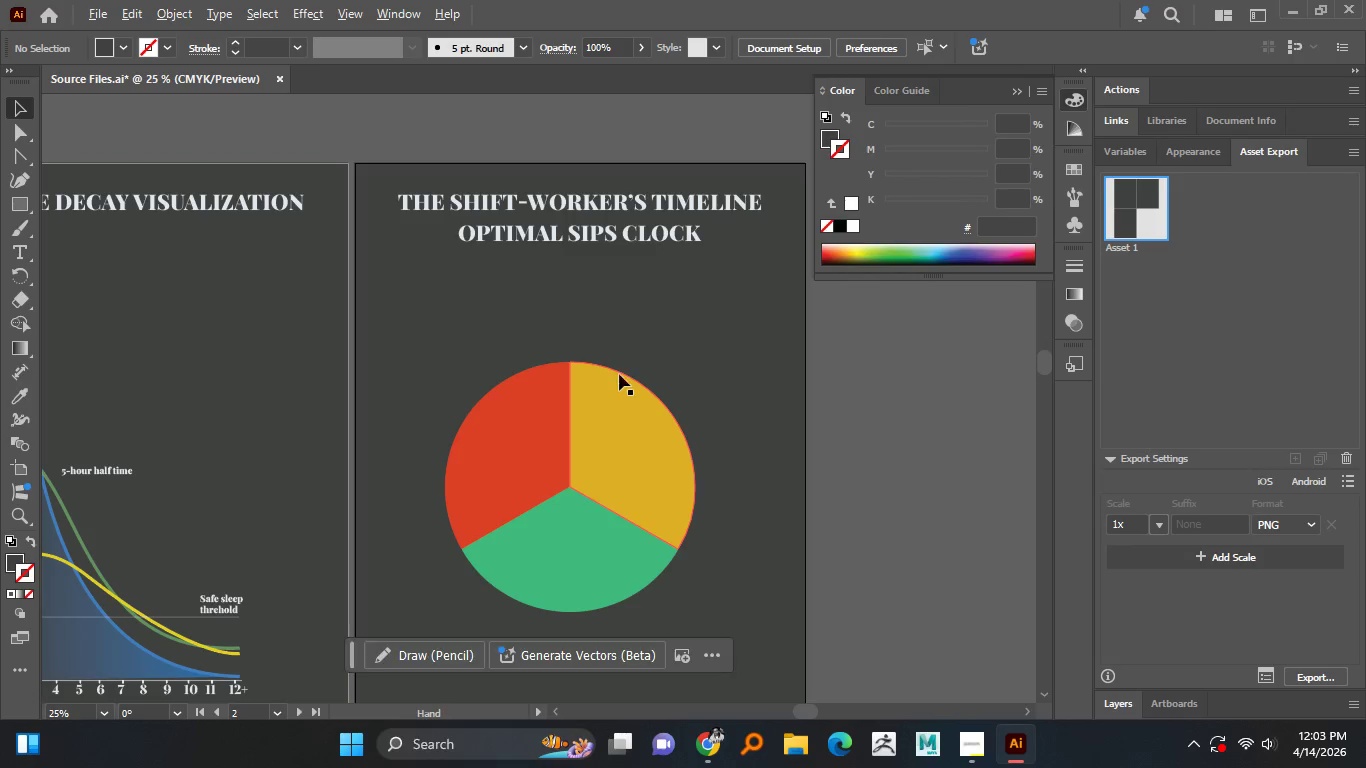 
key(Alt+AltLeft)
 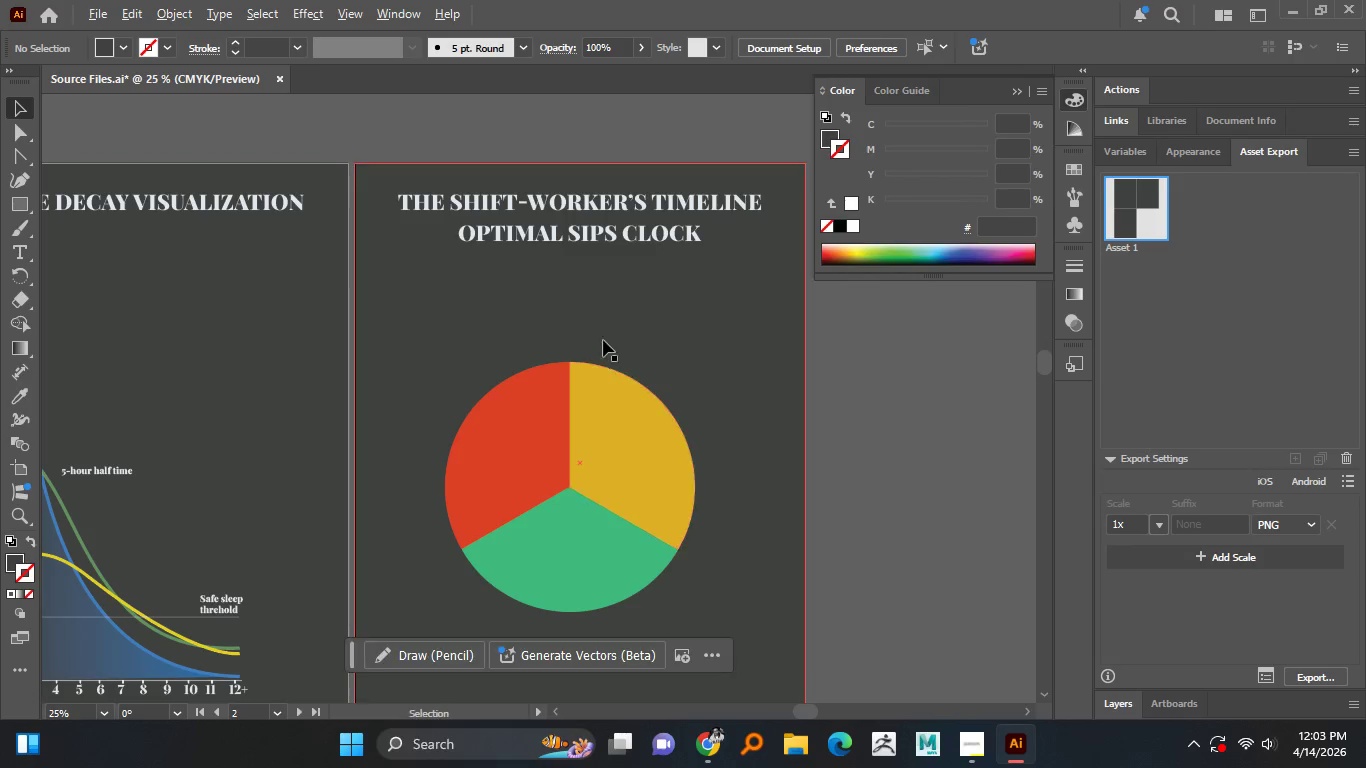 
key(Alt+AltLeft)
 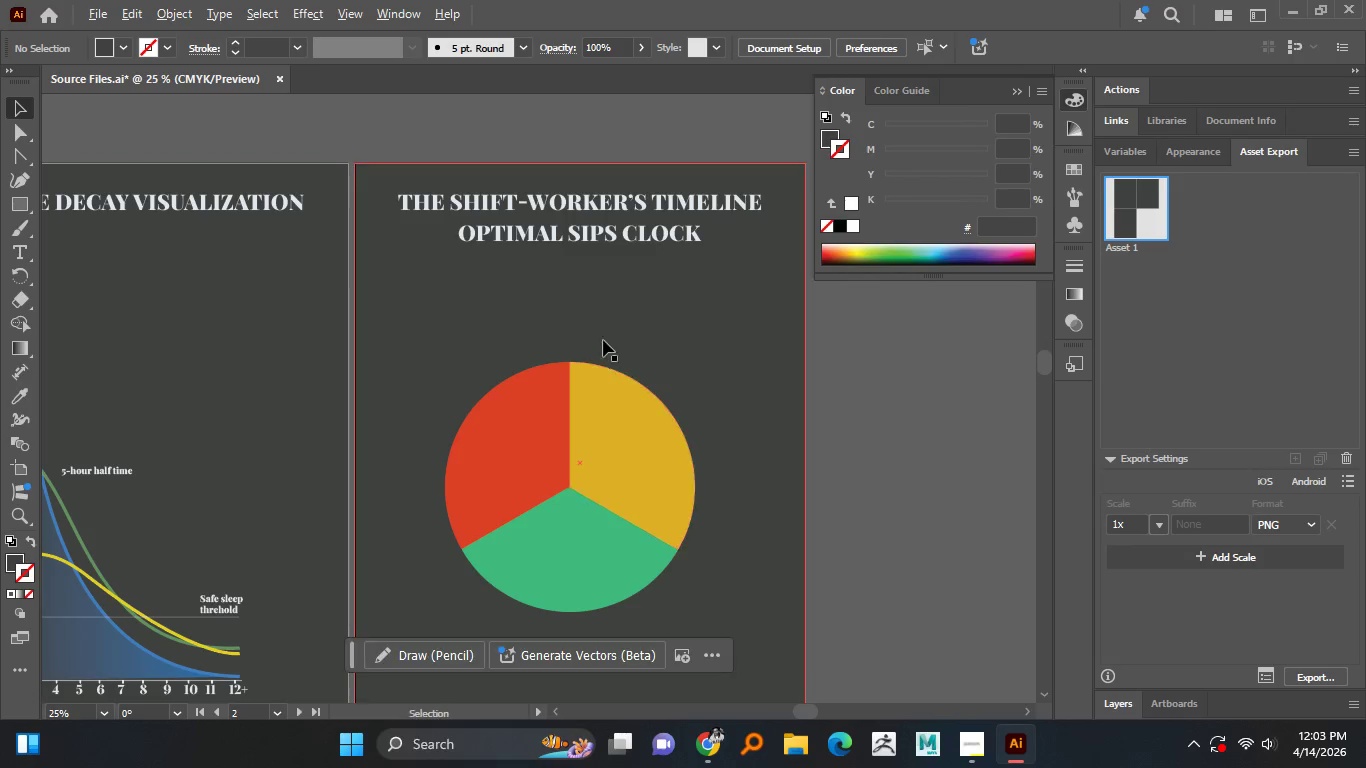 
key(Alt+AltLeft)
 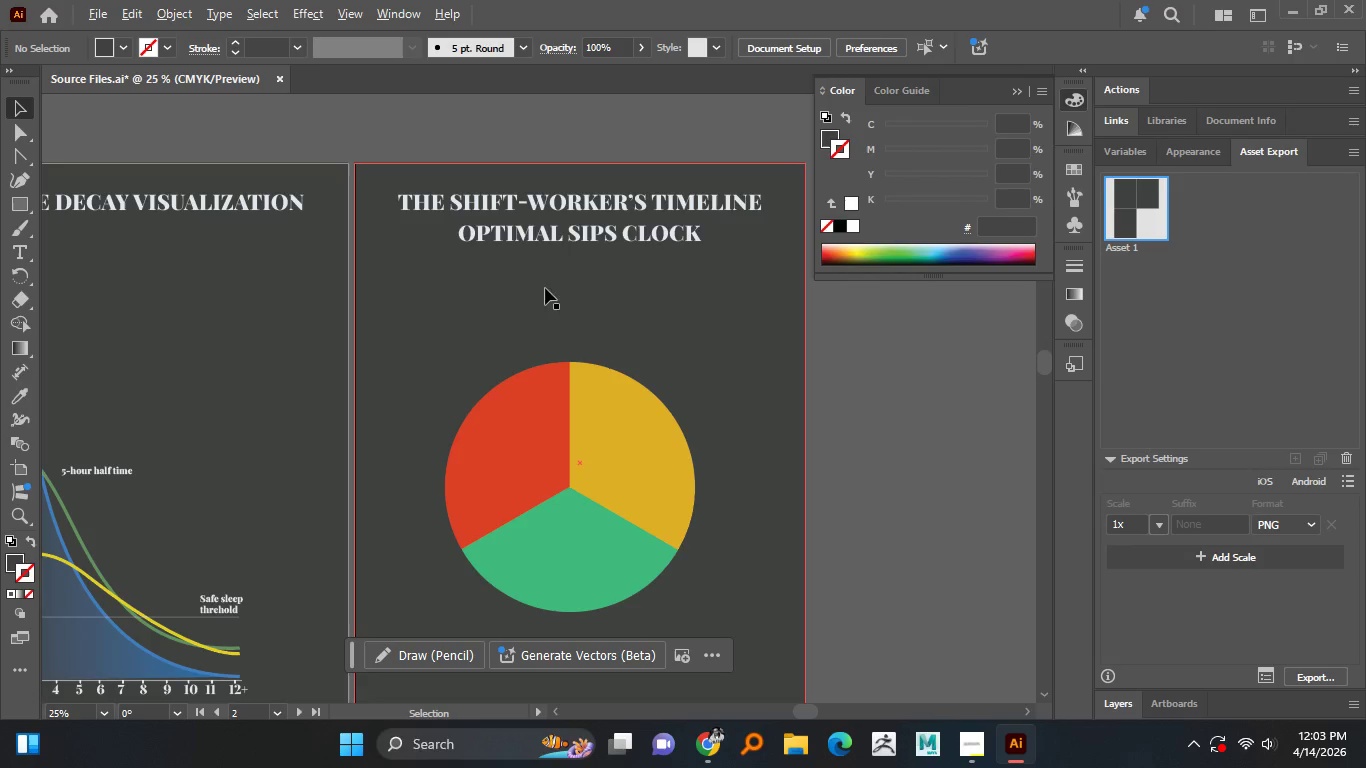 
key(Alt+AltLeft)
 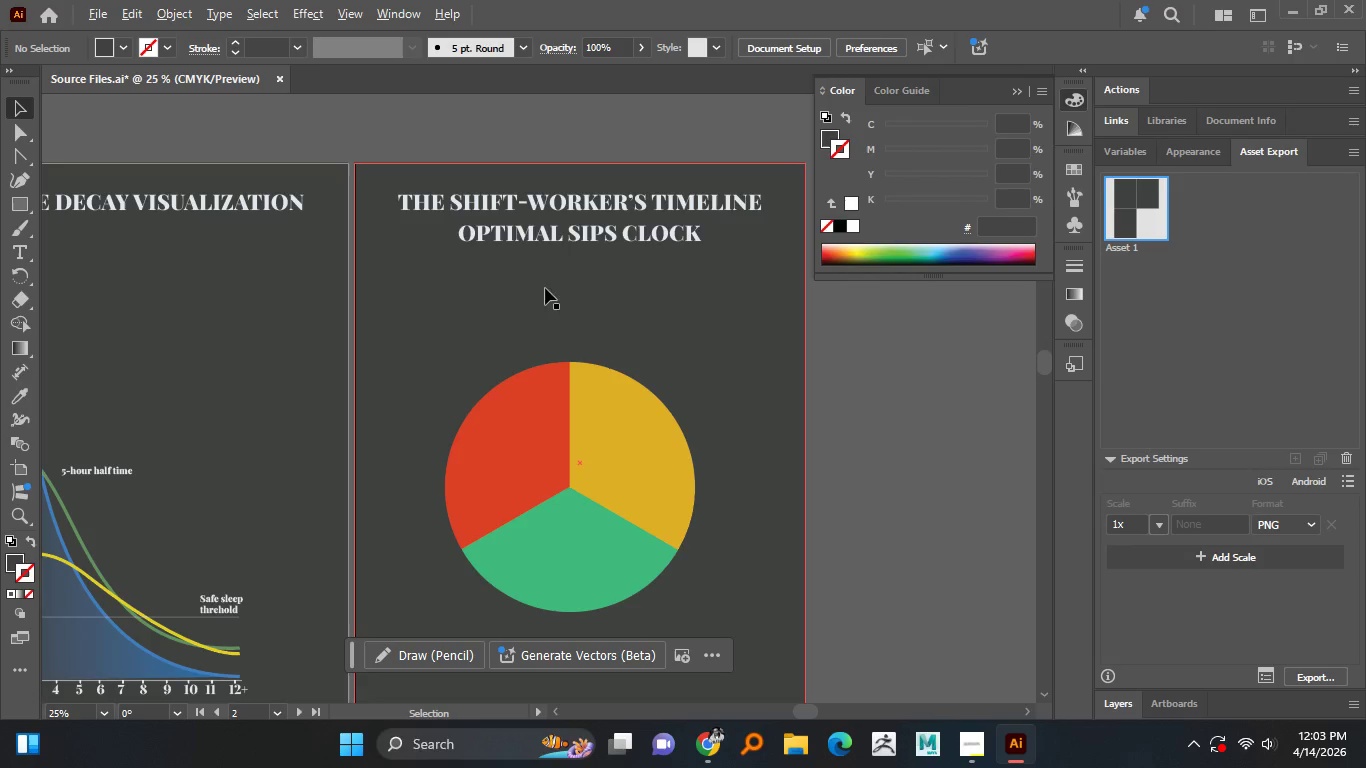 
key(Alt+AltLeft)
 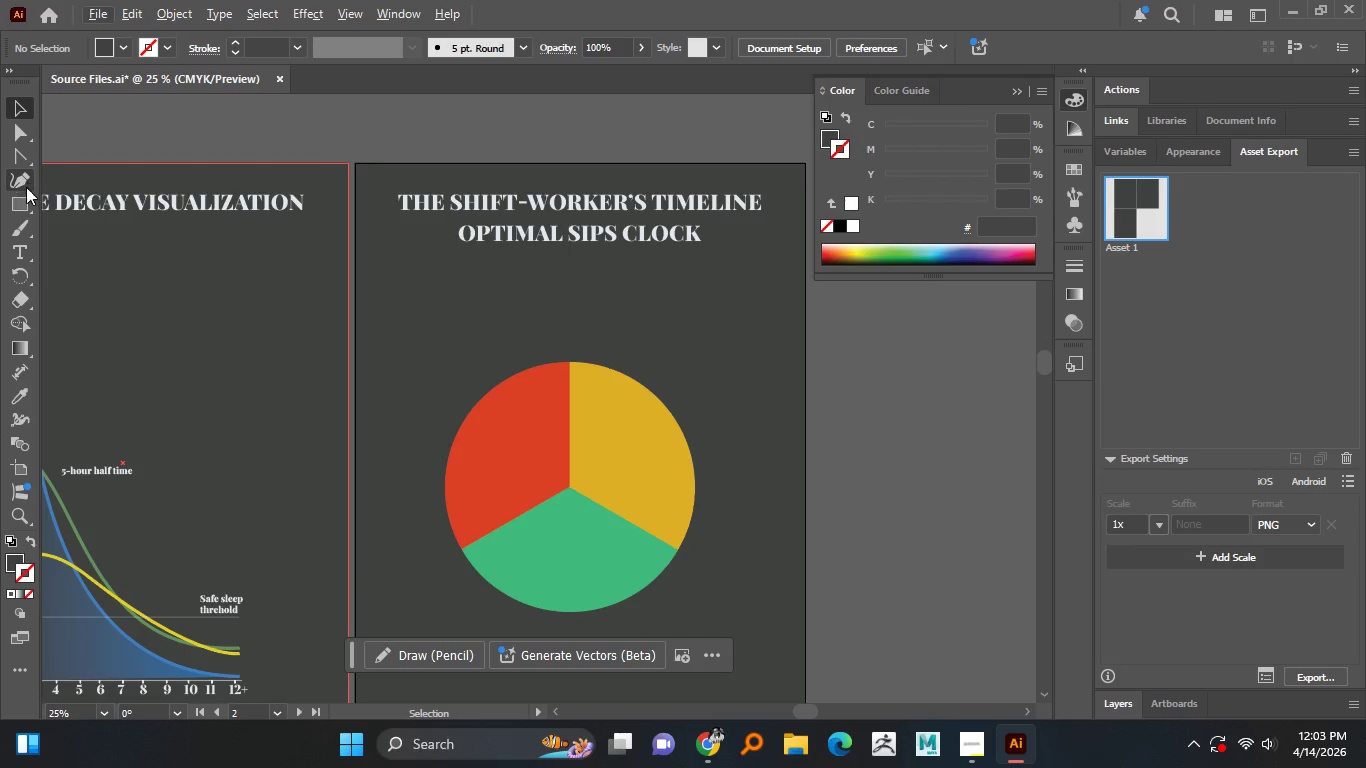 
right_click([23, 204])
 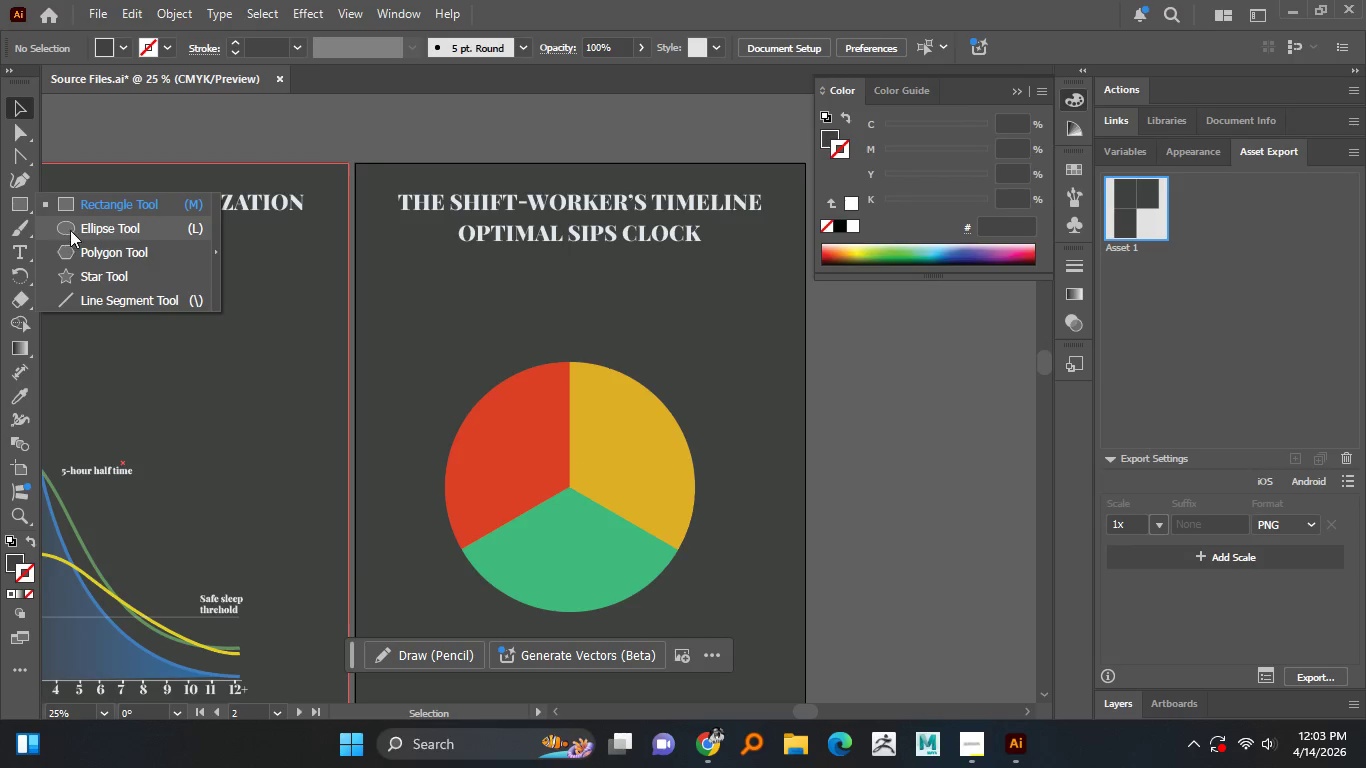 
left_click([75, 230])
 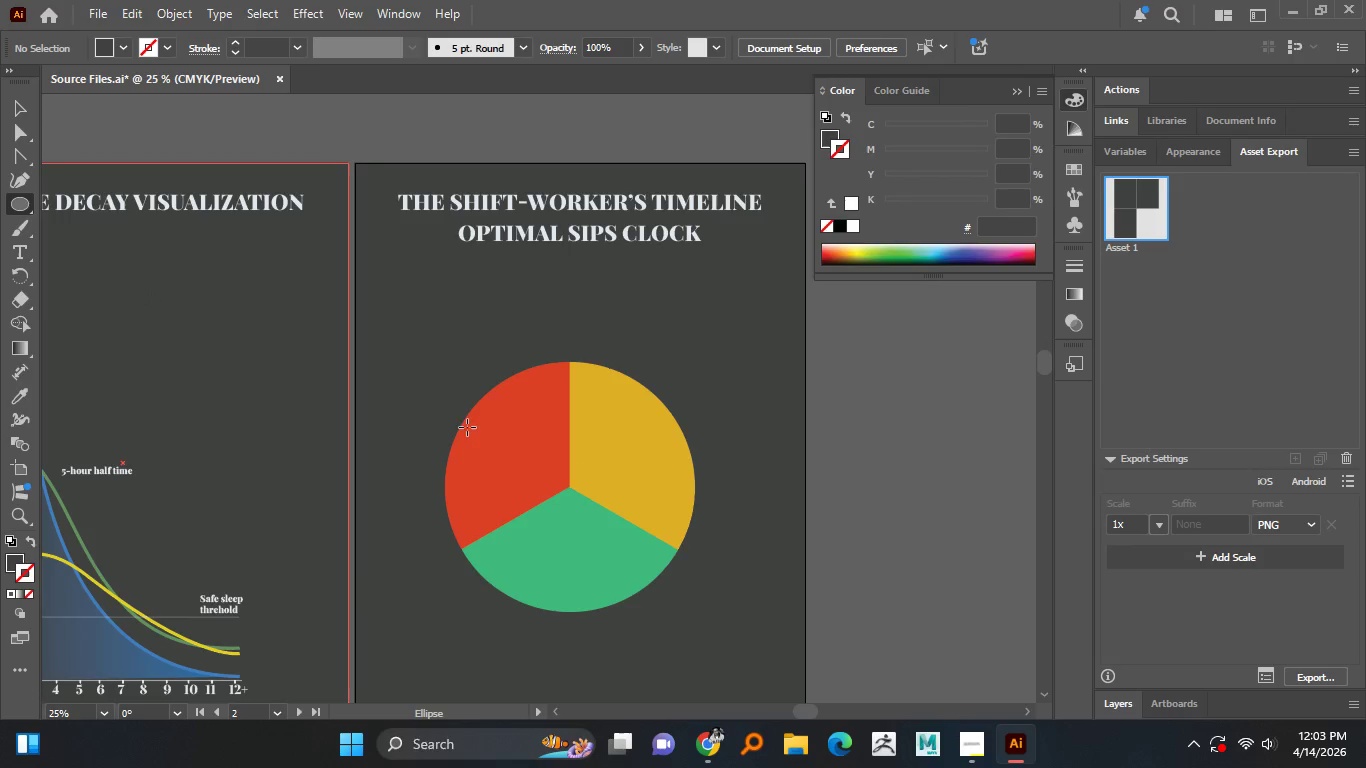 
hold_key(key=ShiftLeft, duration=1.2)
left_click_drag(start_coordinate=[495, 426], to_coordinate=[674, 610])
 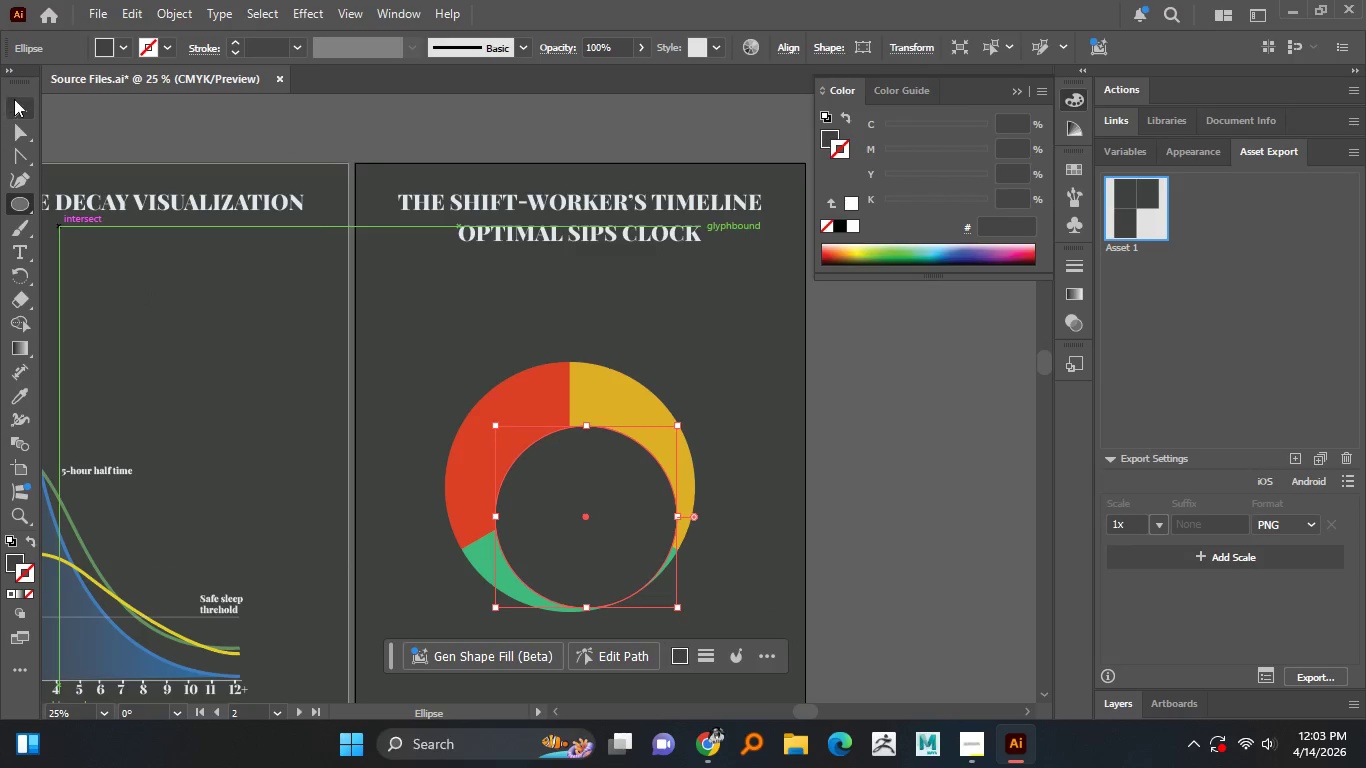 
left_click([15, 98])
 